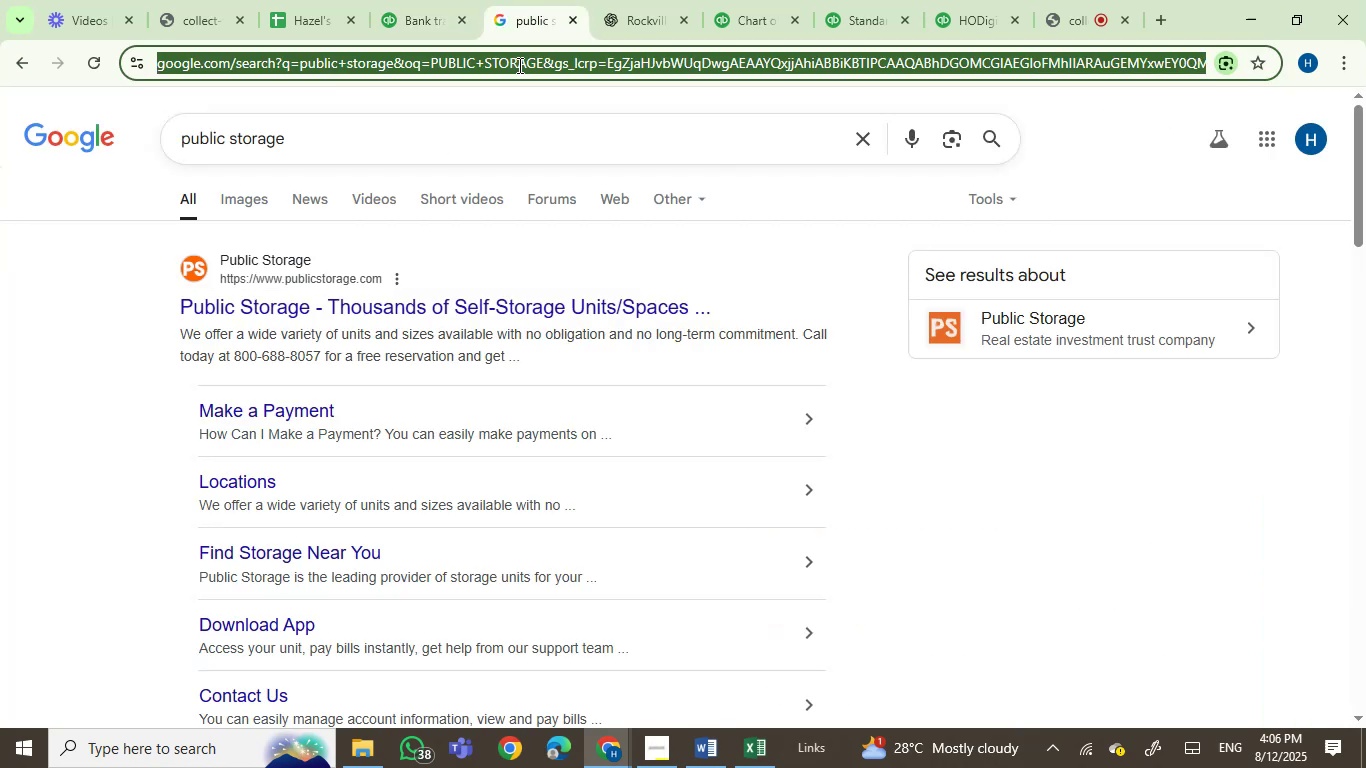 
left_click([518, 65])
 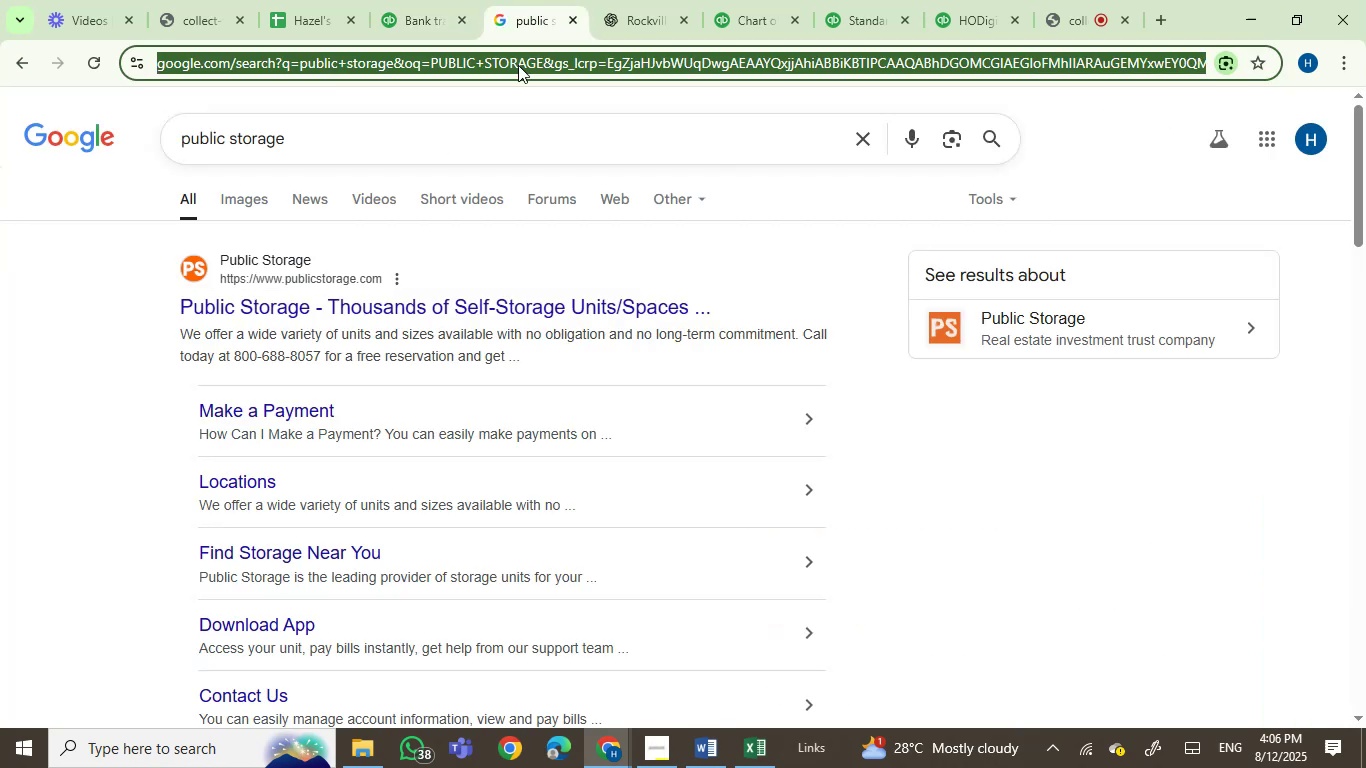 
key(Control+V)
 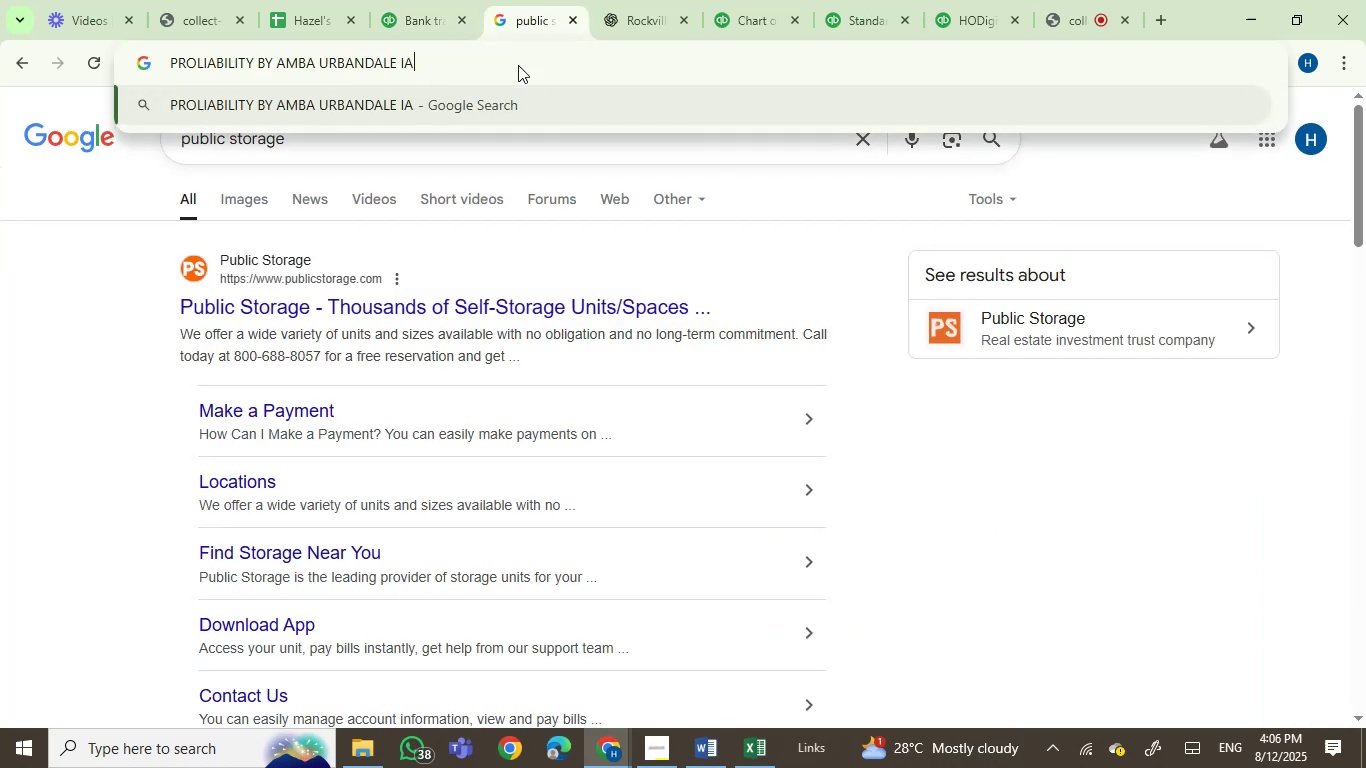 
key(Enter)
 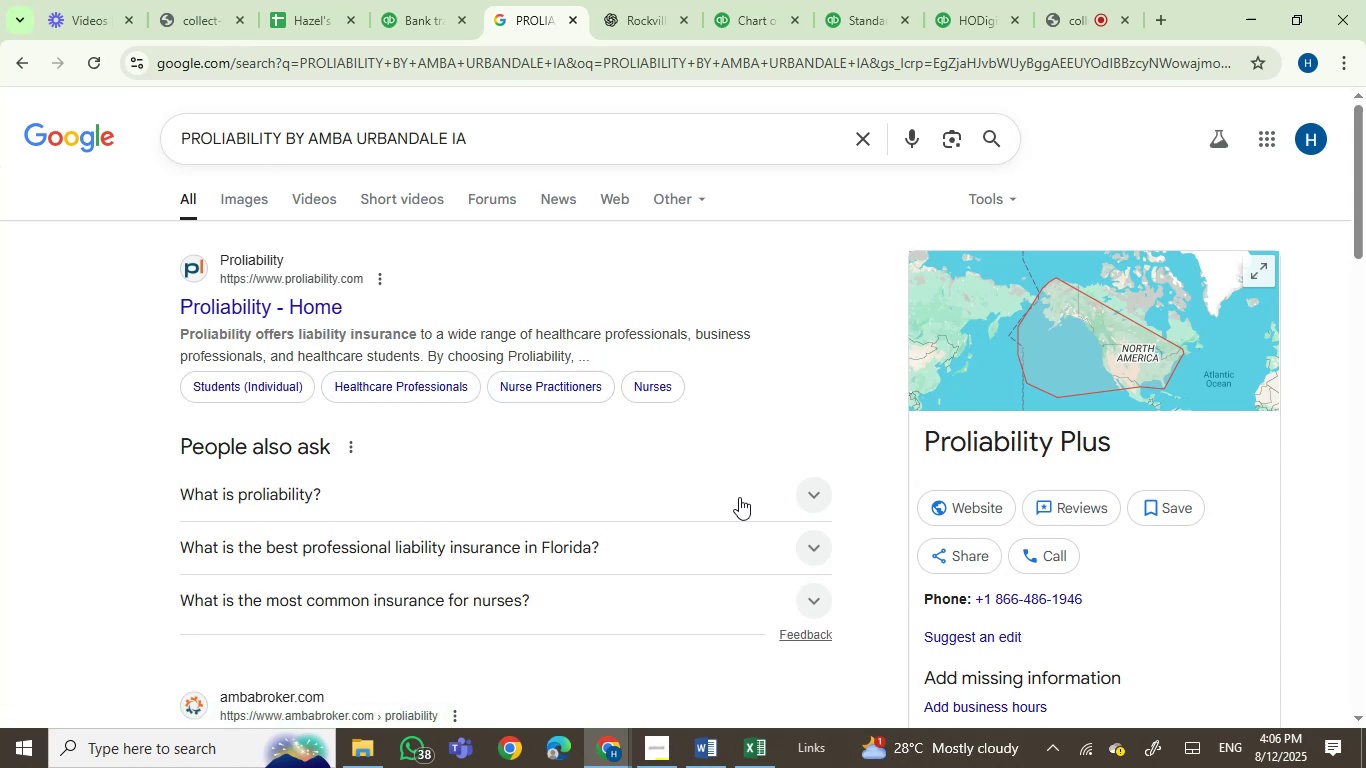 
wait(20.89)
 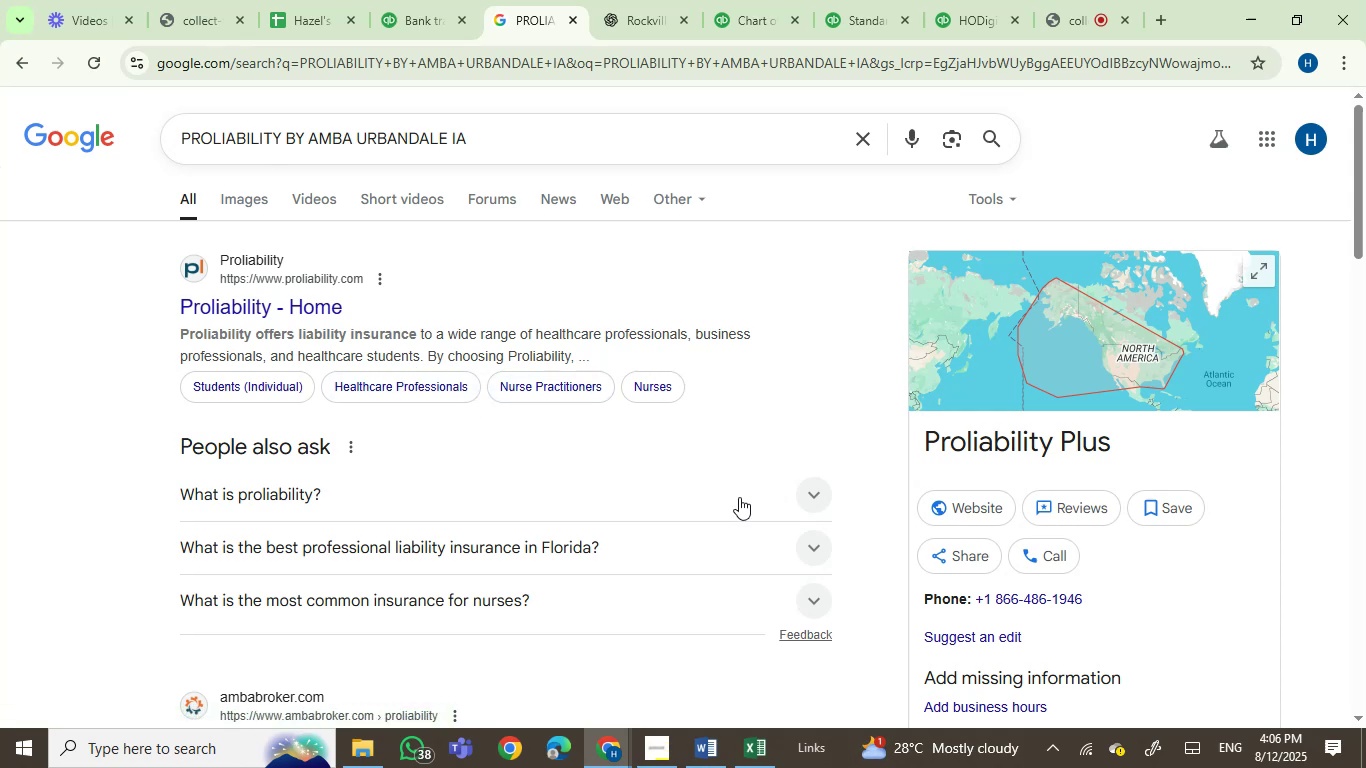 
left_click([616, 6])
 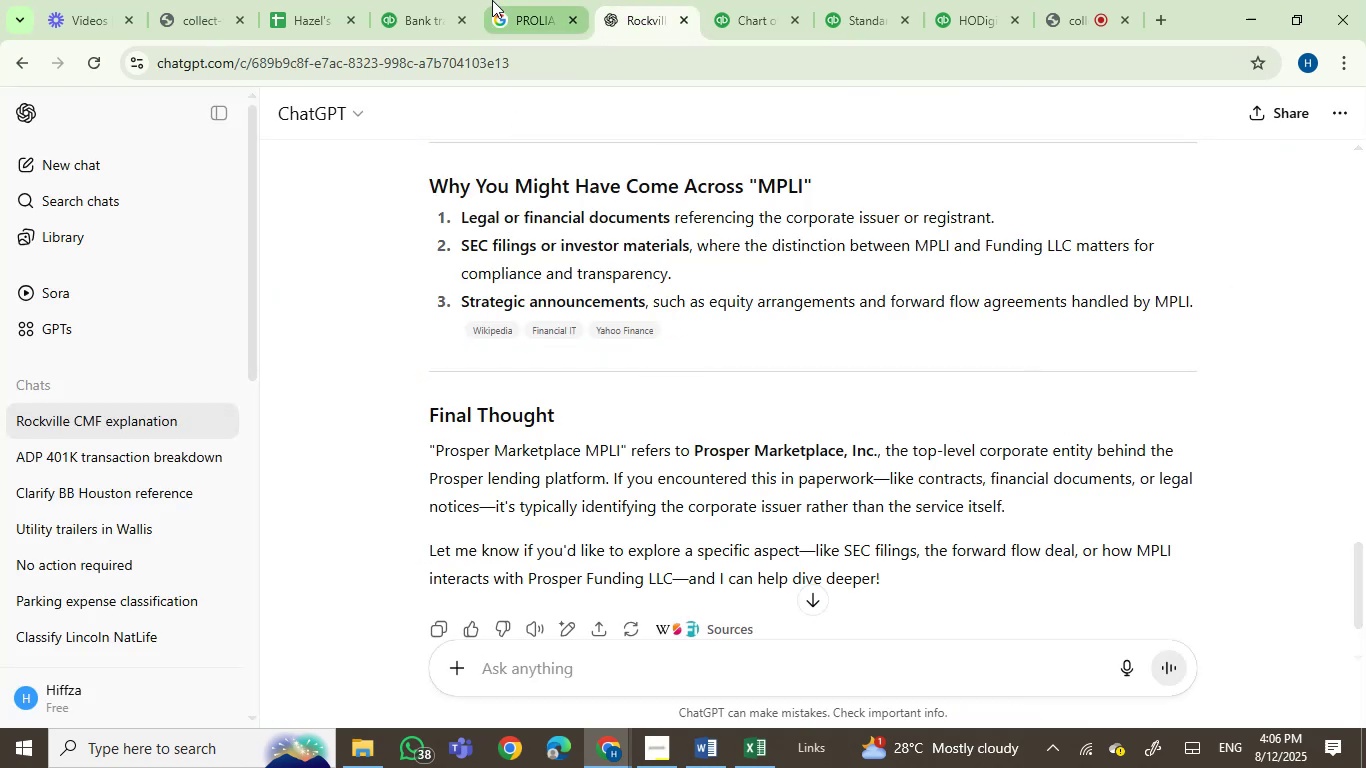 
double_click([419, 0])
 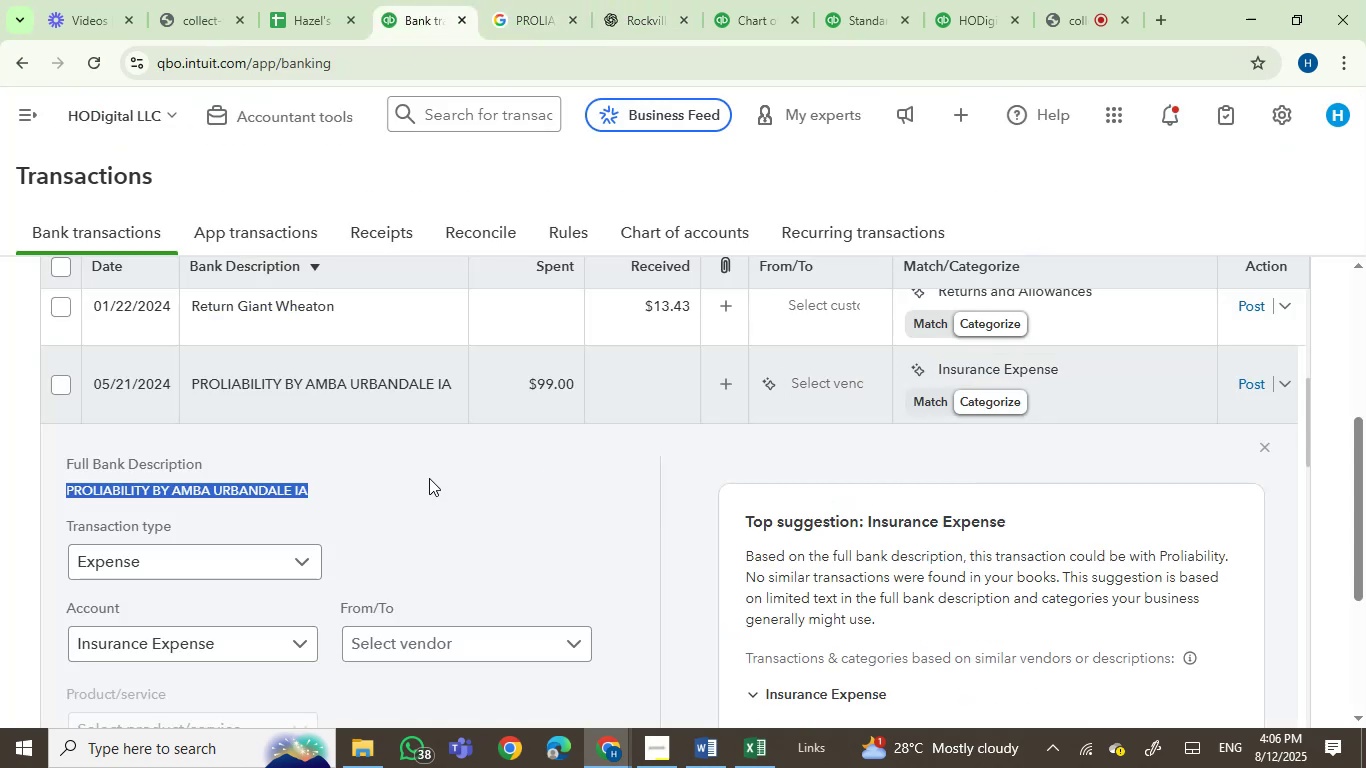 
left_click([812, 386])
 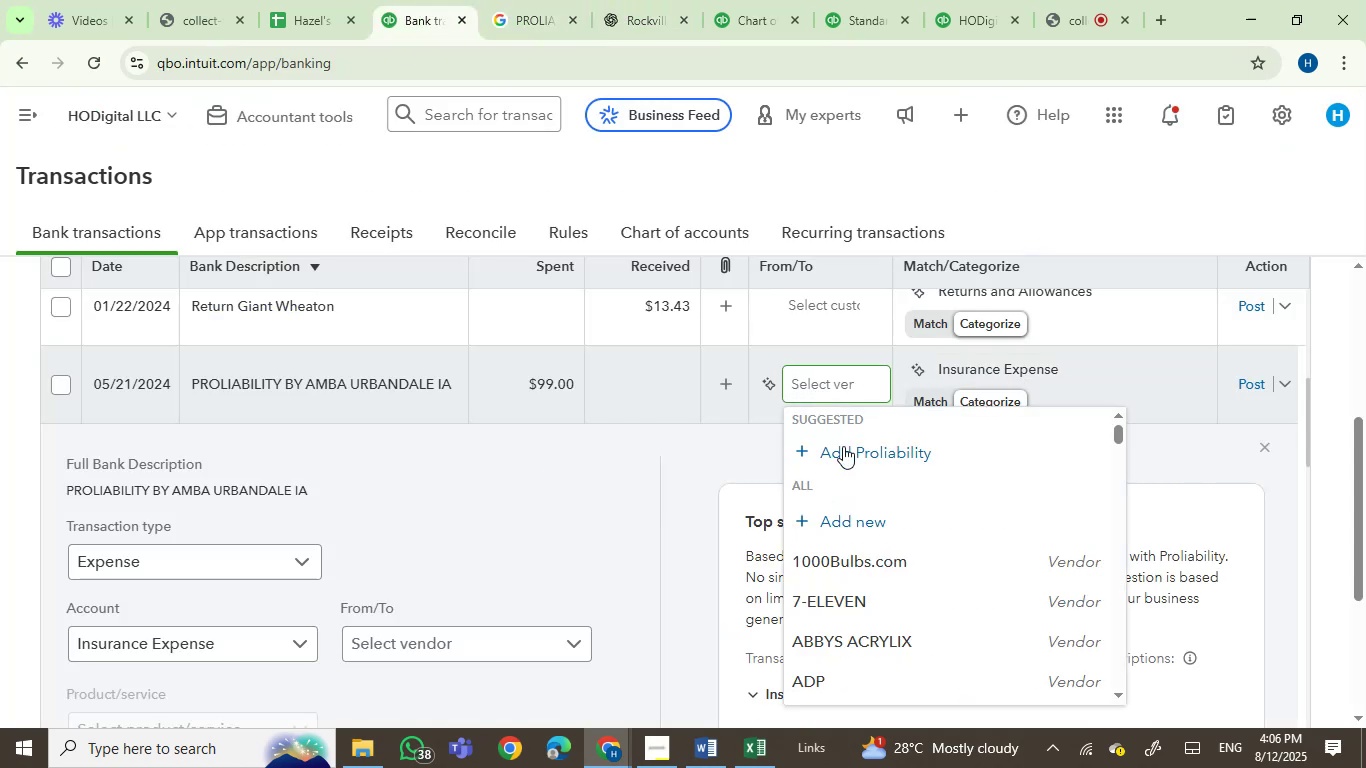 
left_click([860, 464])
 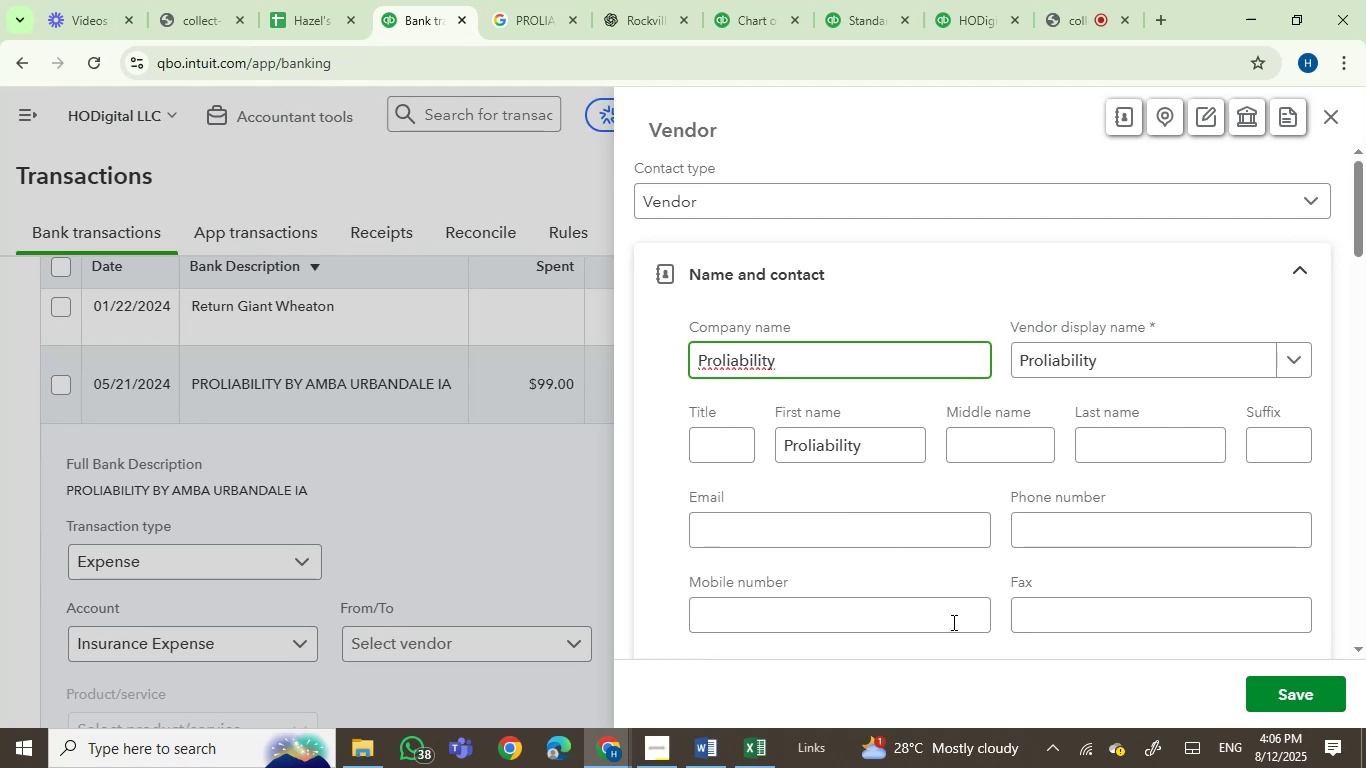 
left_click([1296, 701])
 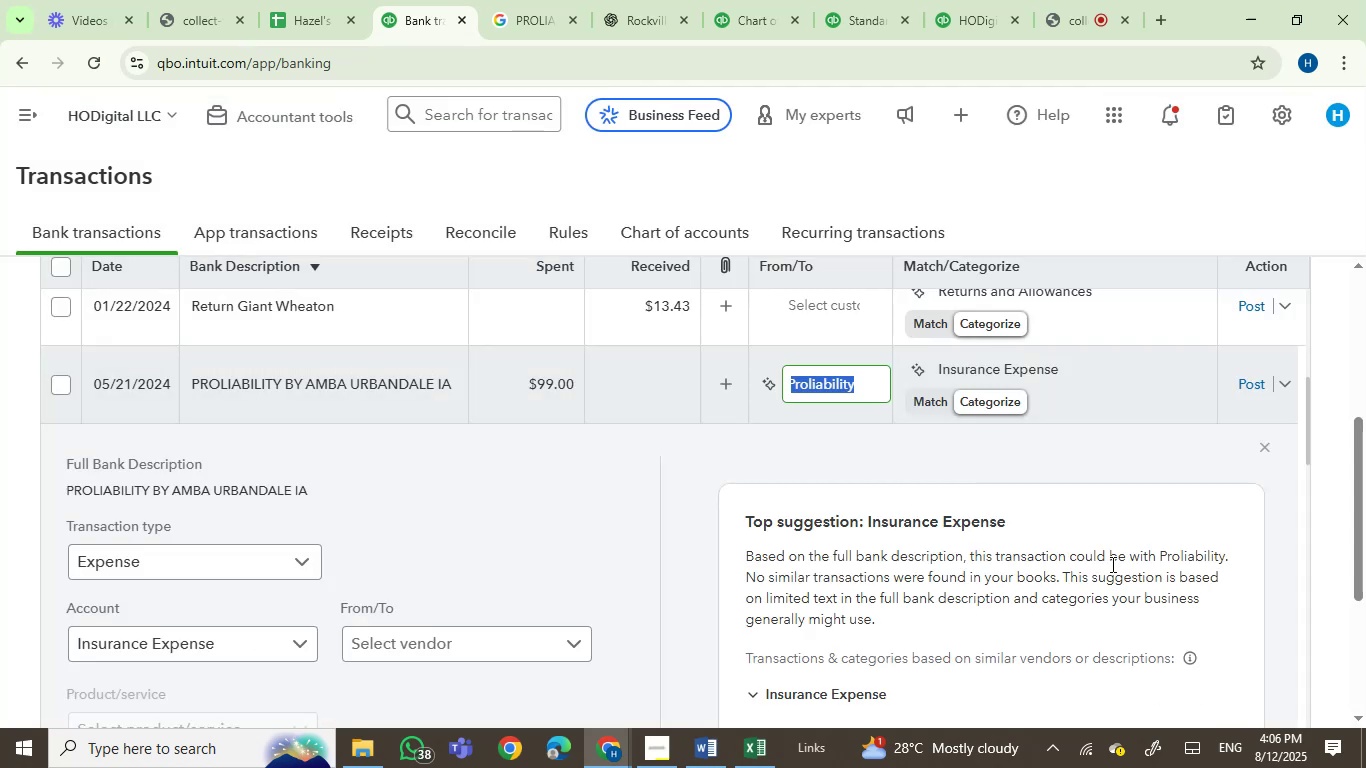 
left_click([1245, 383])
 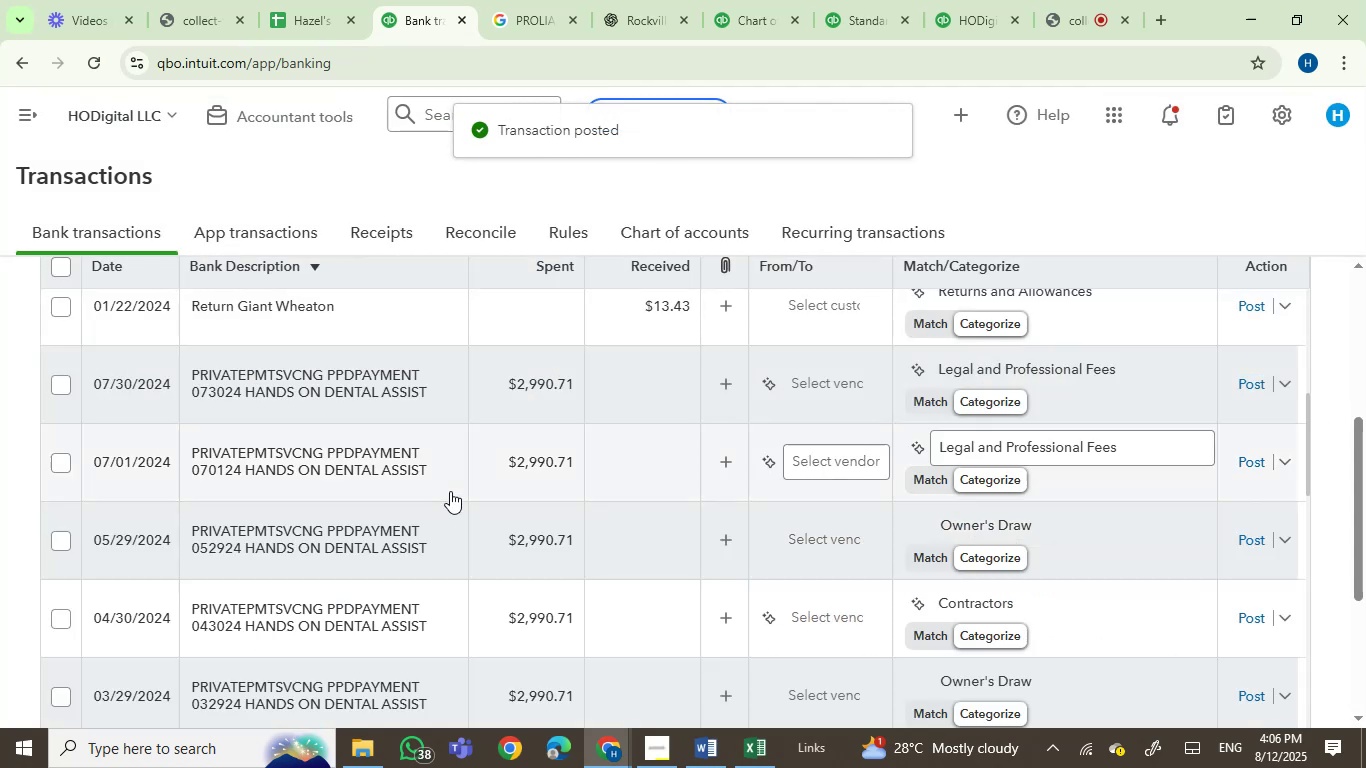 
wait(5.94)
 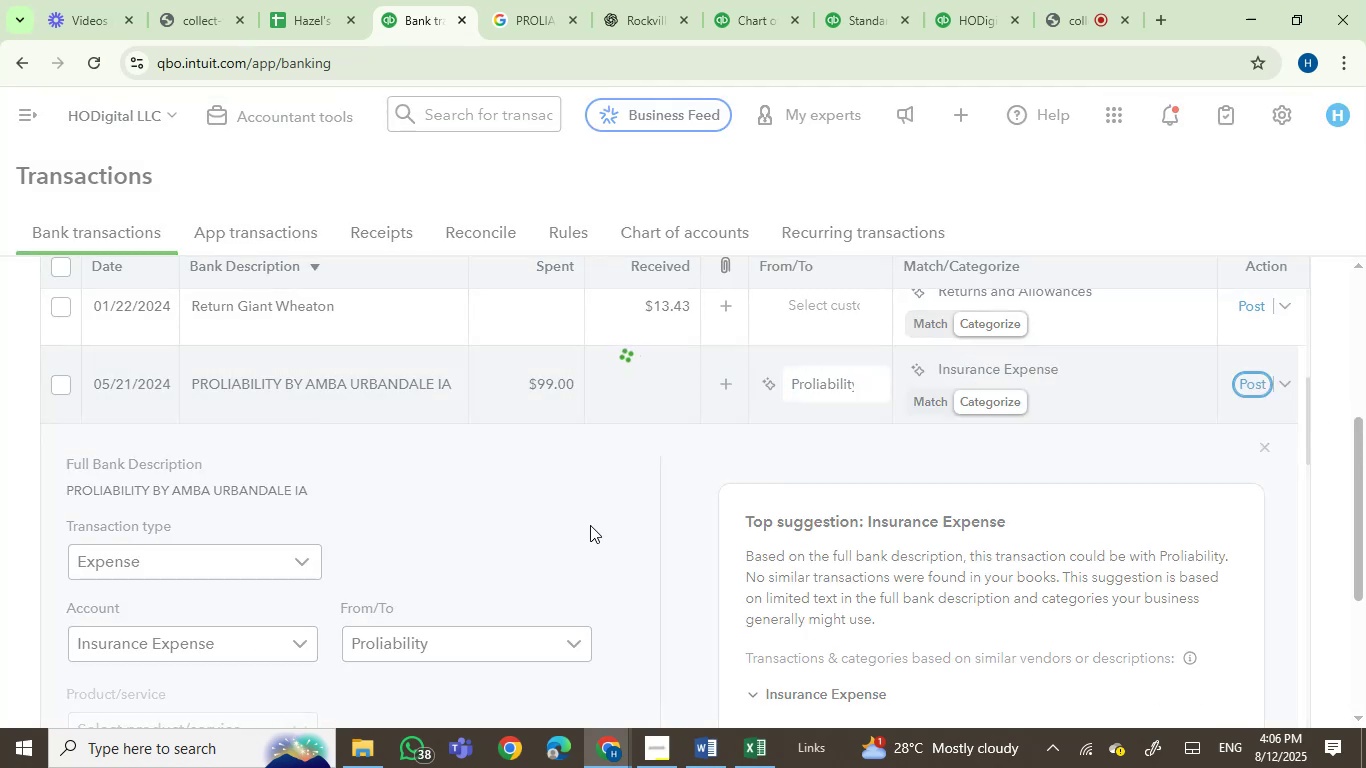 
left_click([302, 385])
 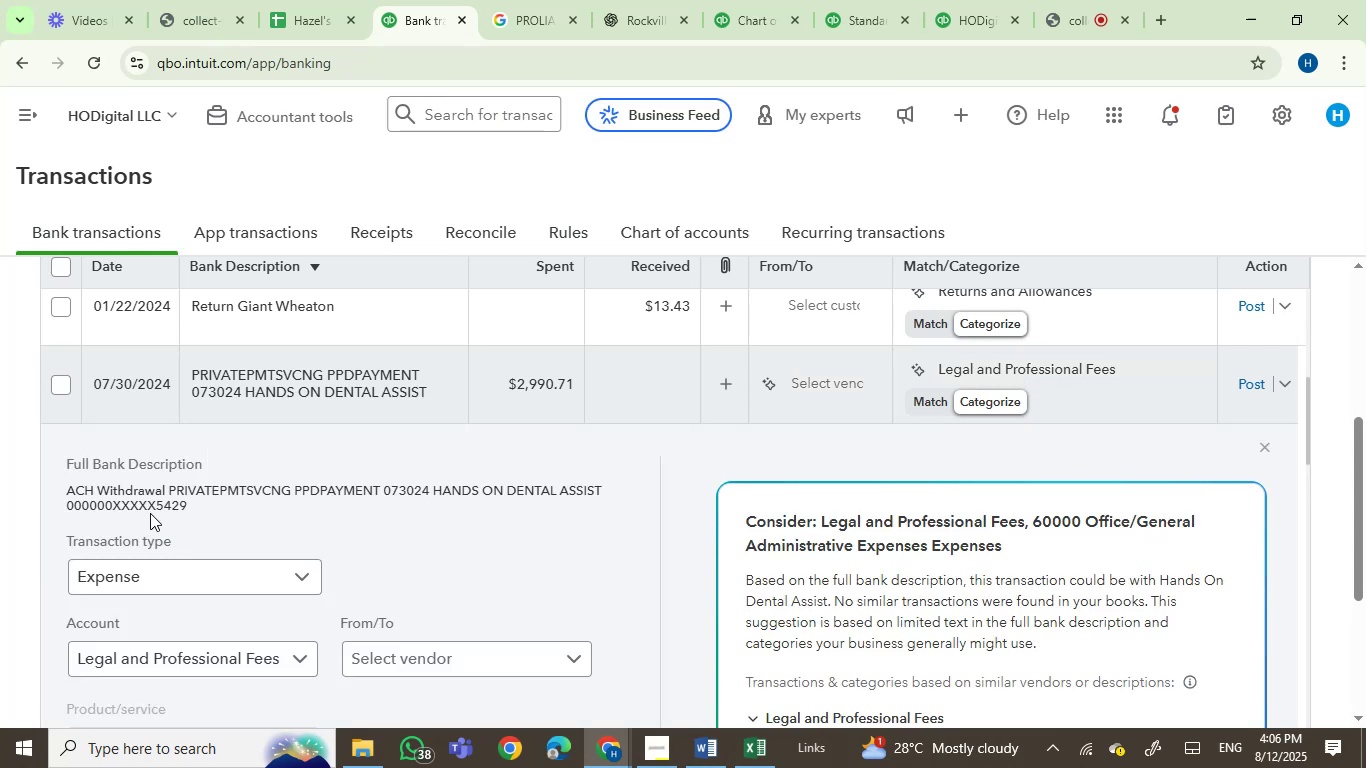 
left_click([225, 493])
 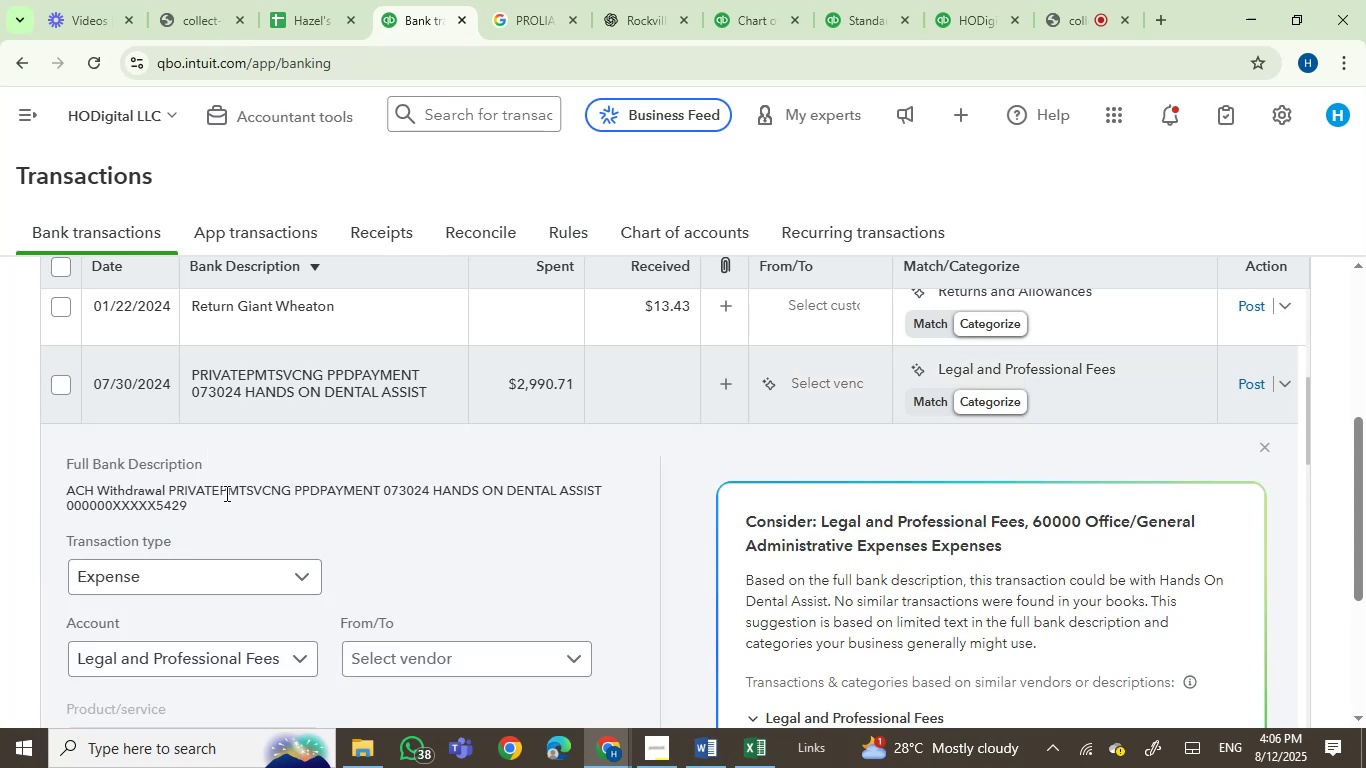 
left_click_drag(start_coordinate=[225, 493], to_coordinate=[332, 495])
 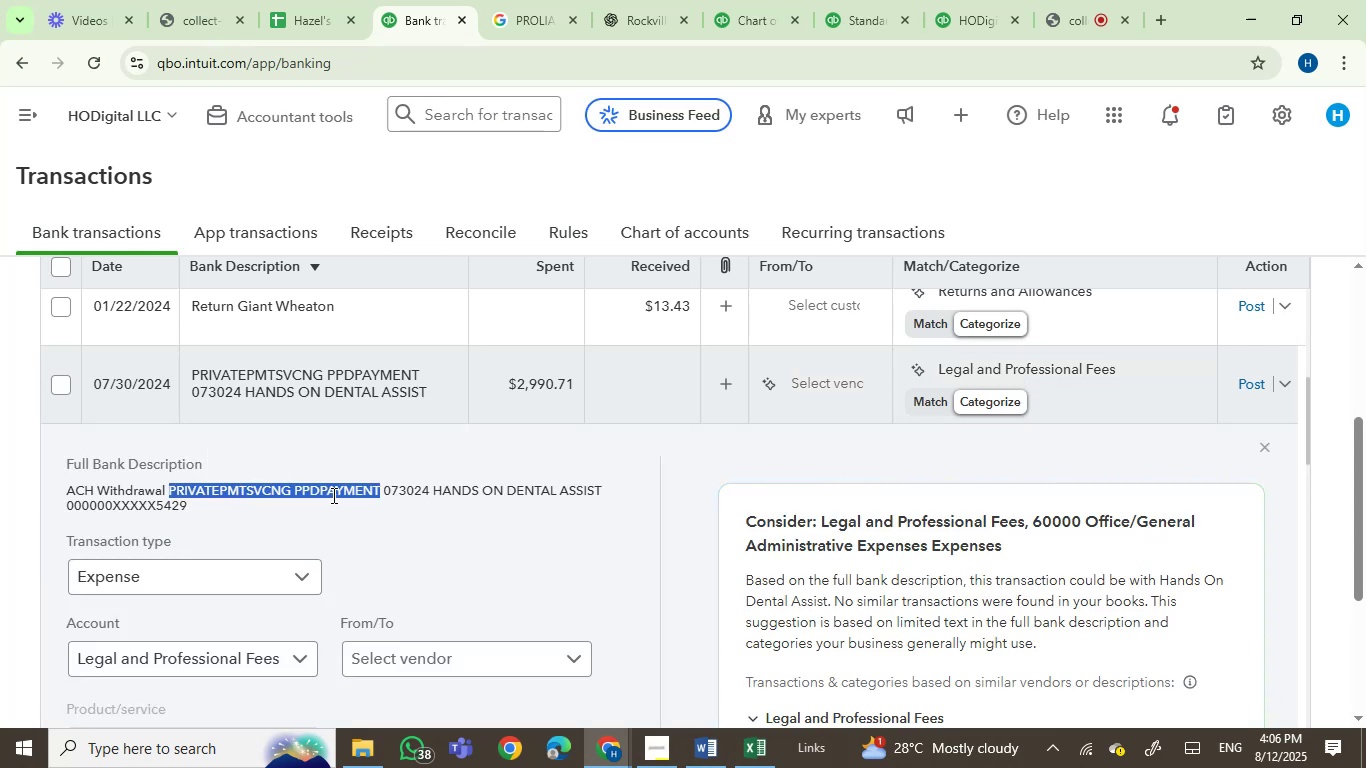 
key(Control+C)
 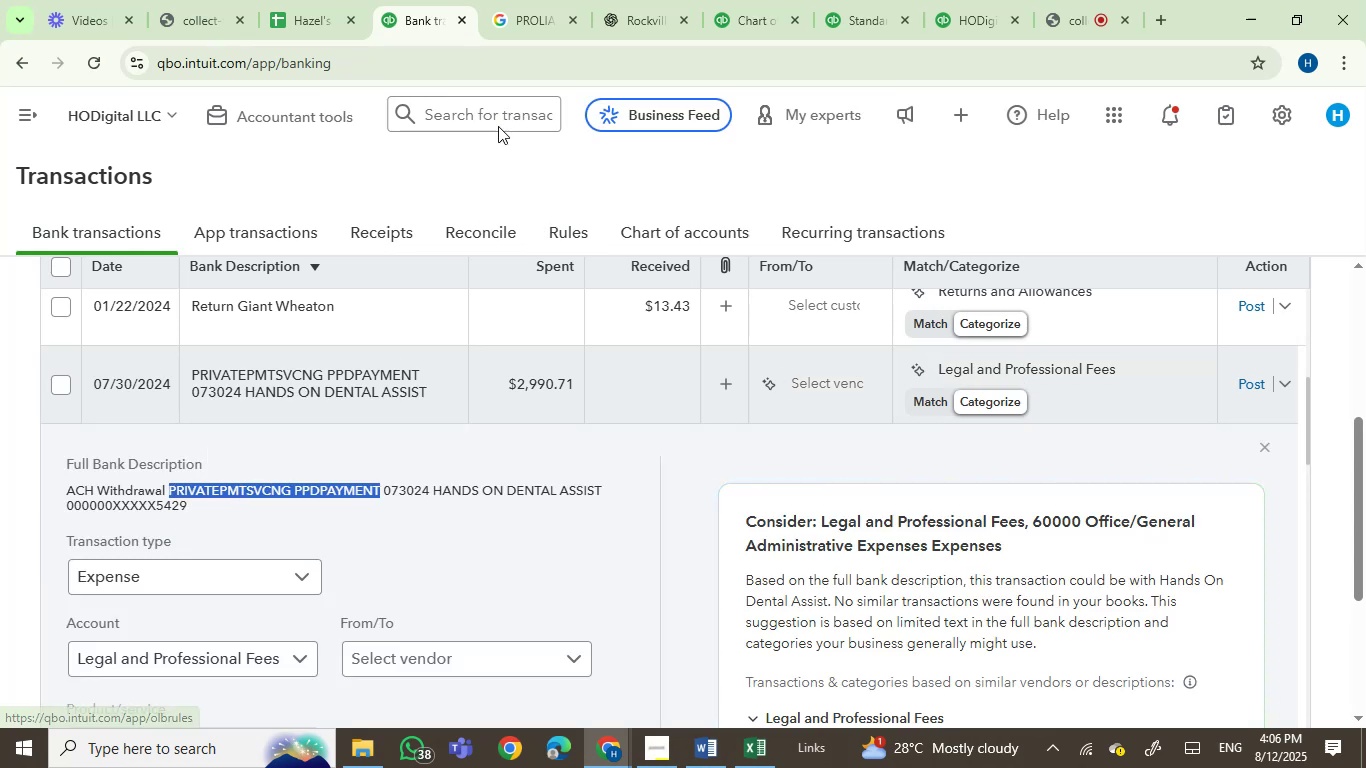 
left_click([573, 0])
 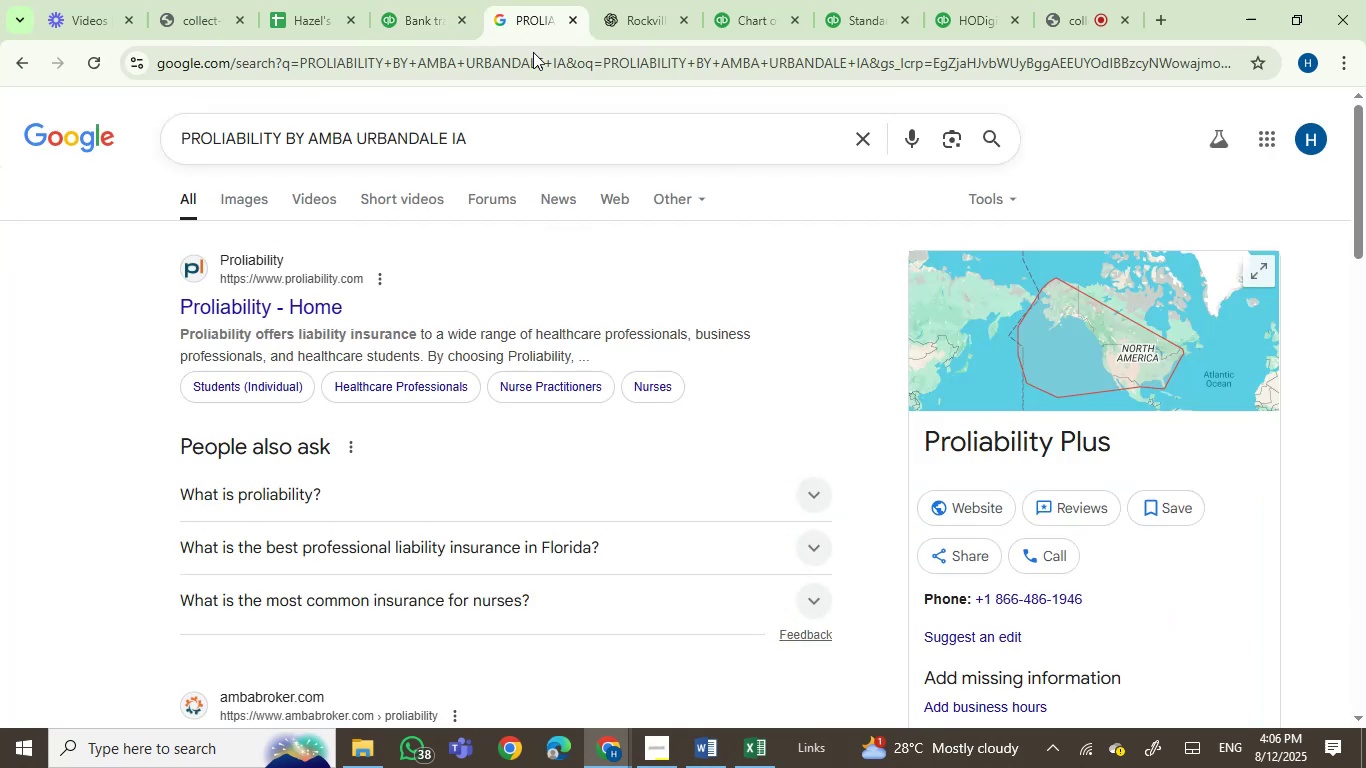 
left_click([533, 55])
 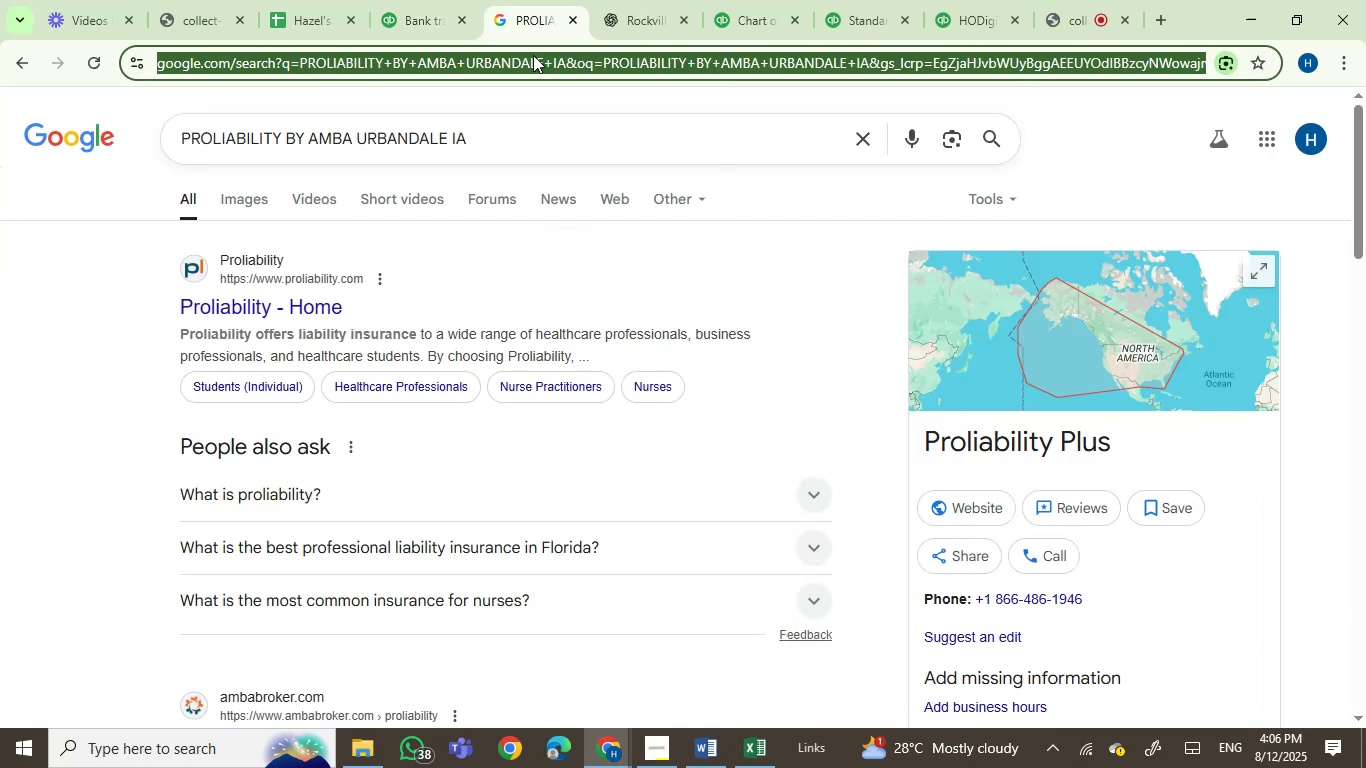 
key(Control+V)
 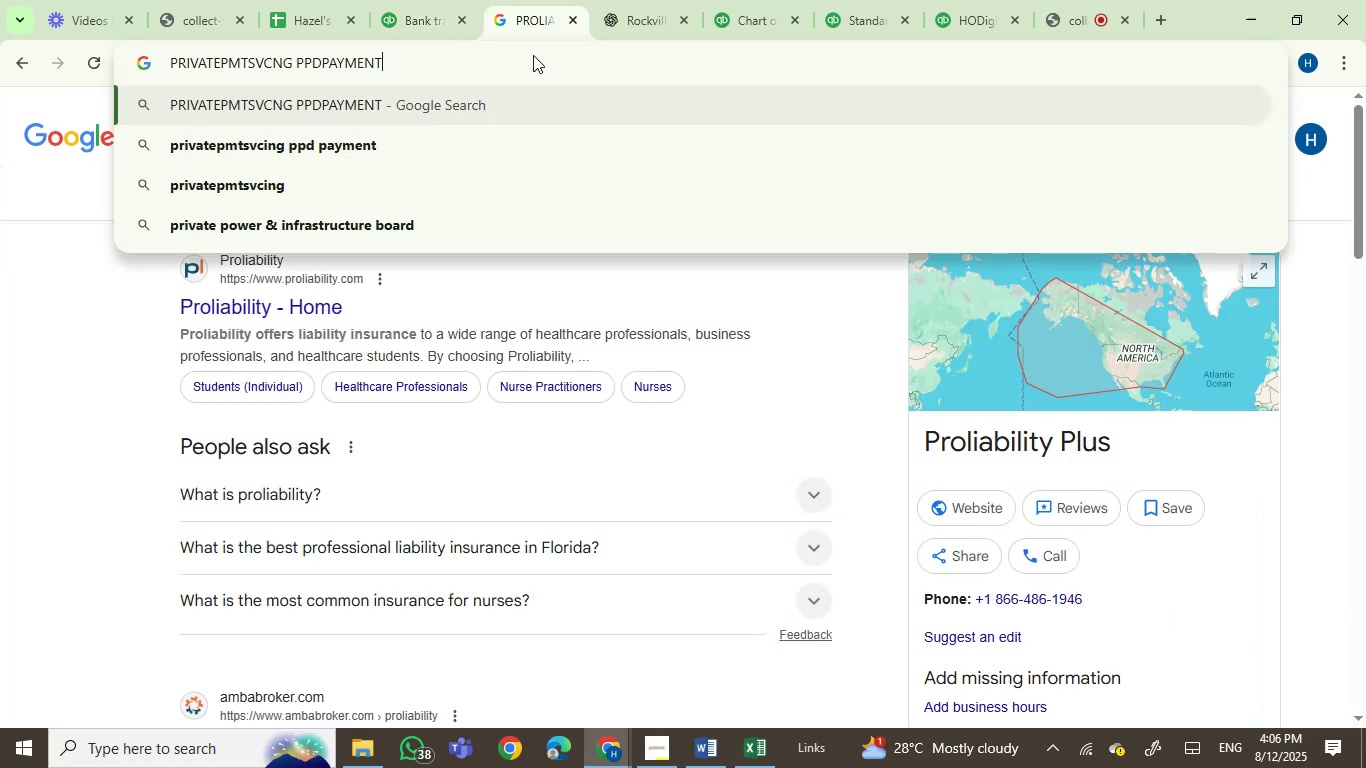 
key(Enter)
 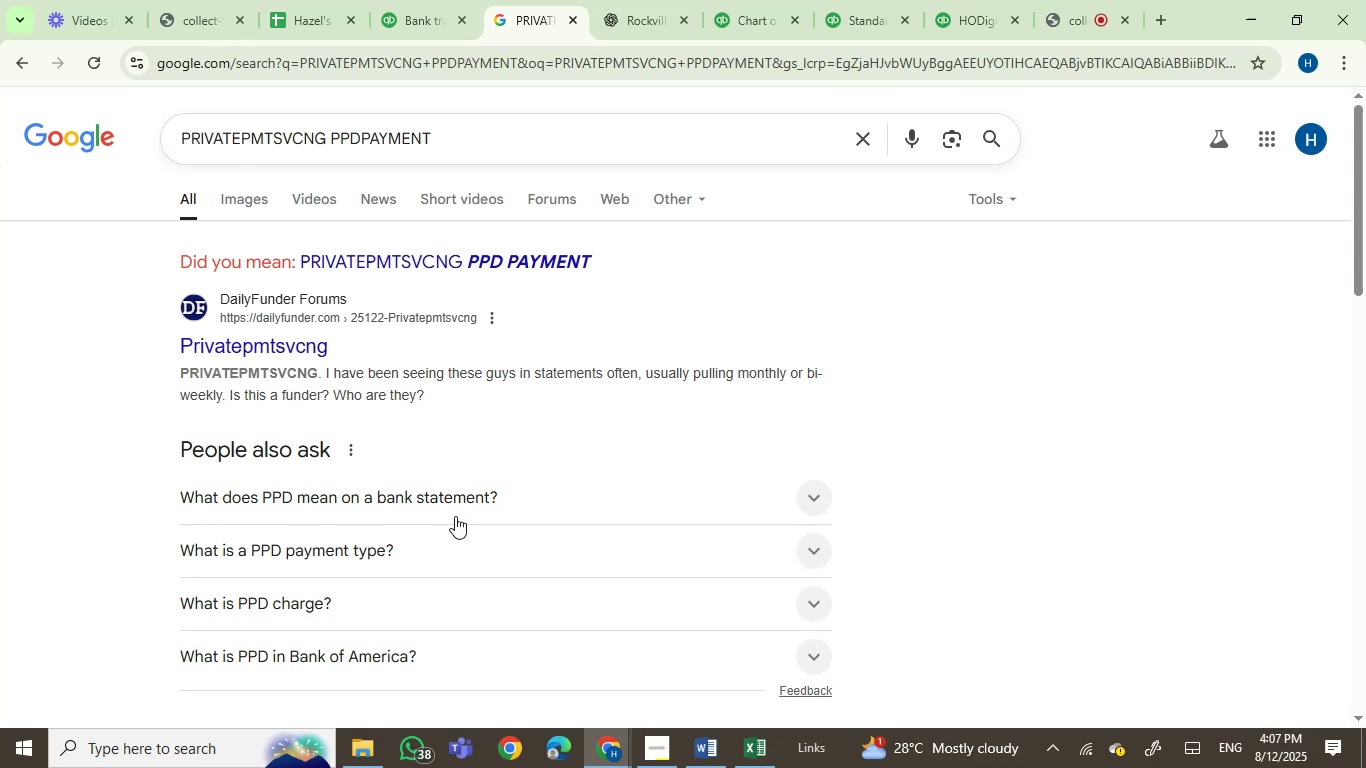 
wait(22.95)
 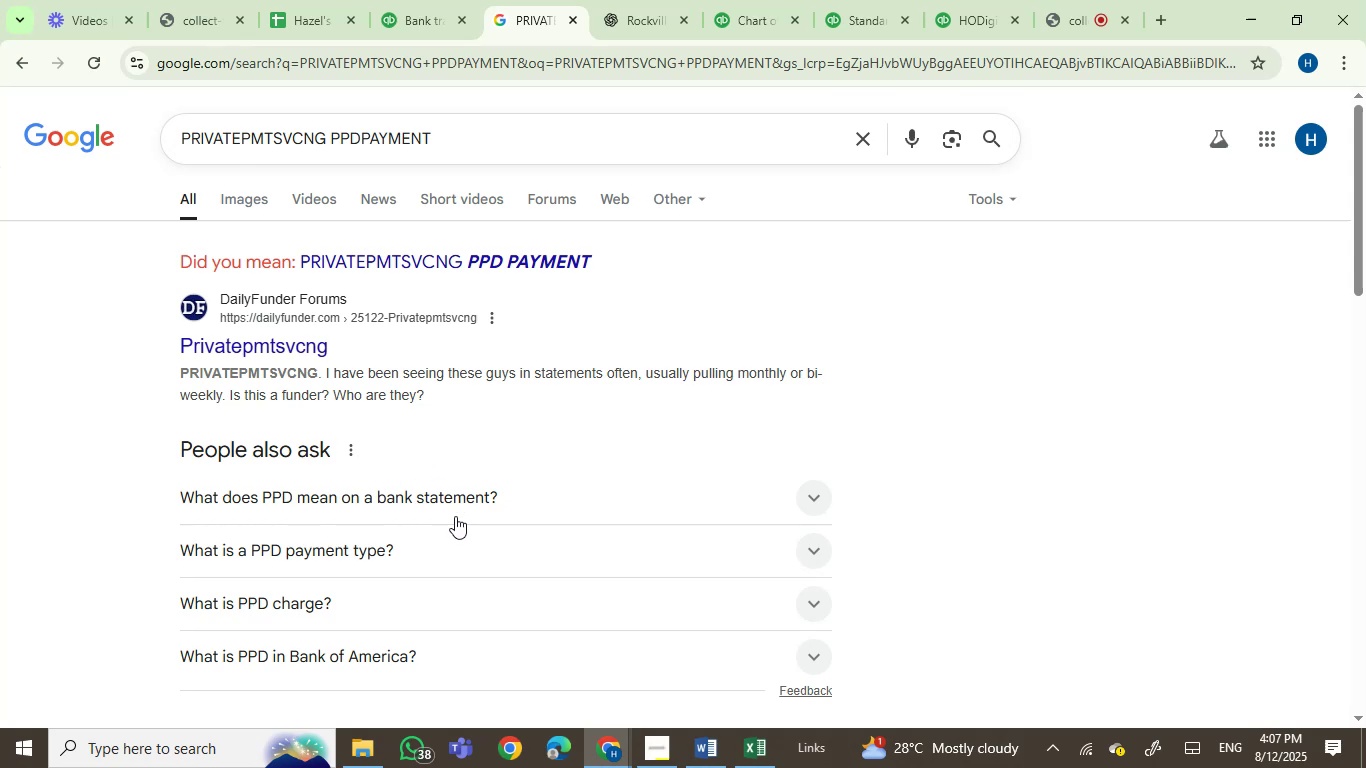 
scroll: coordinate [437, 607], scroll_direction: down, amount: 3.0
 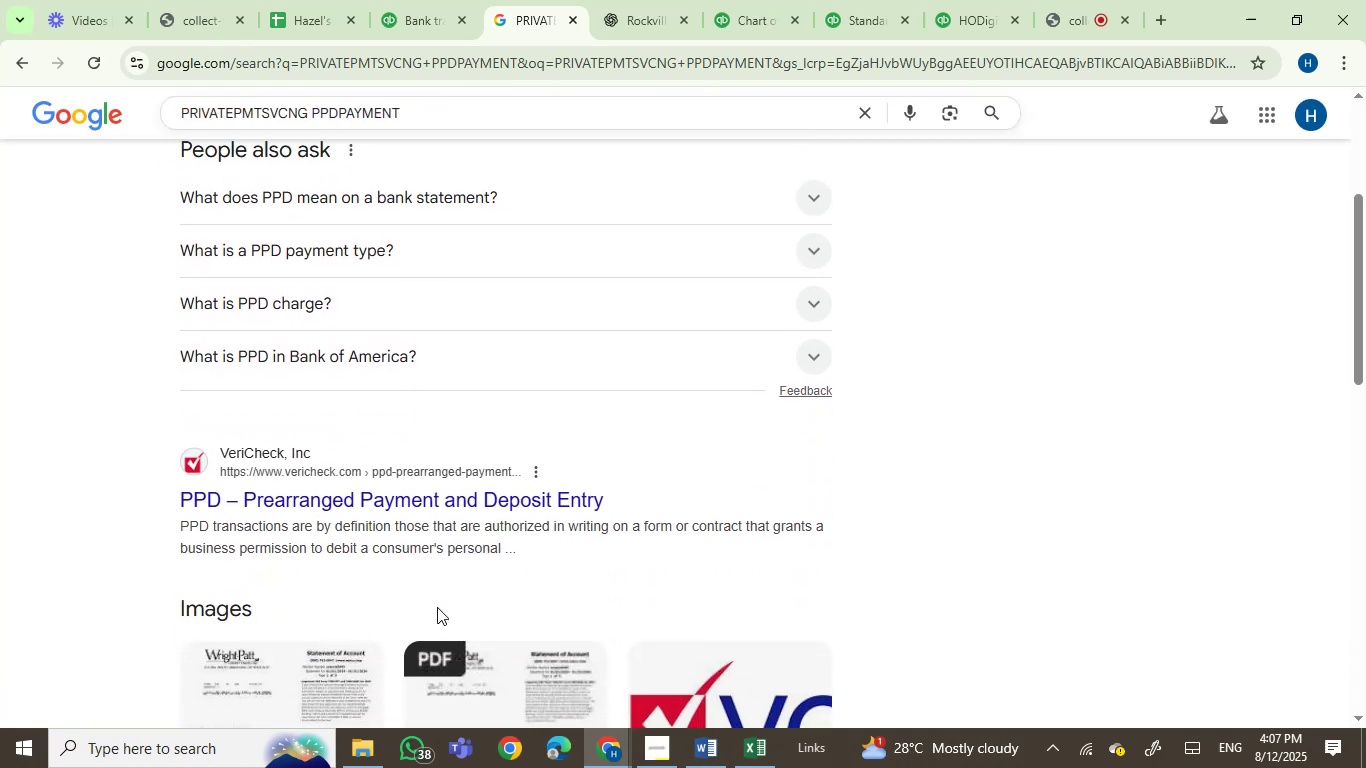 
scroll: coordinate [437, 607], scroll_direction: up, amount: 2.0
 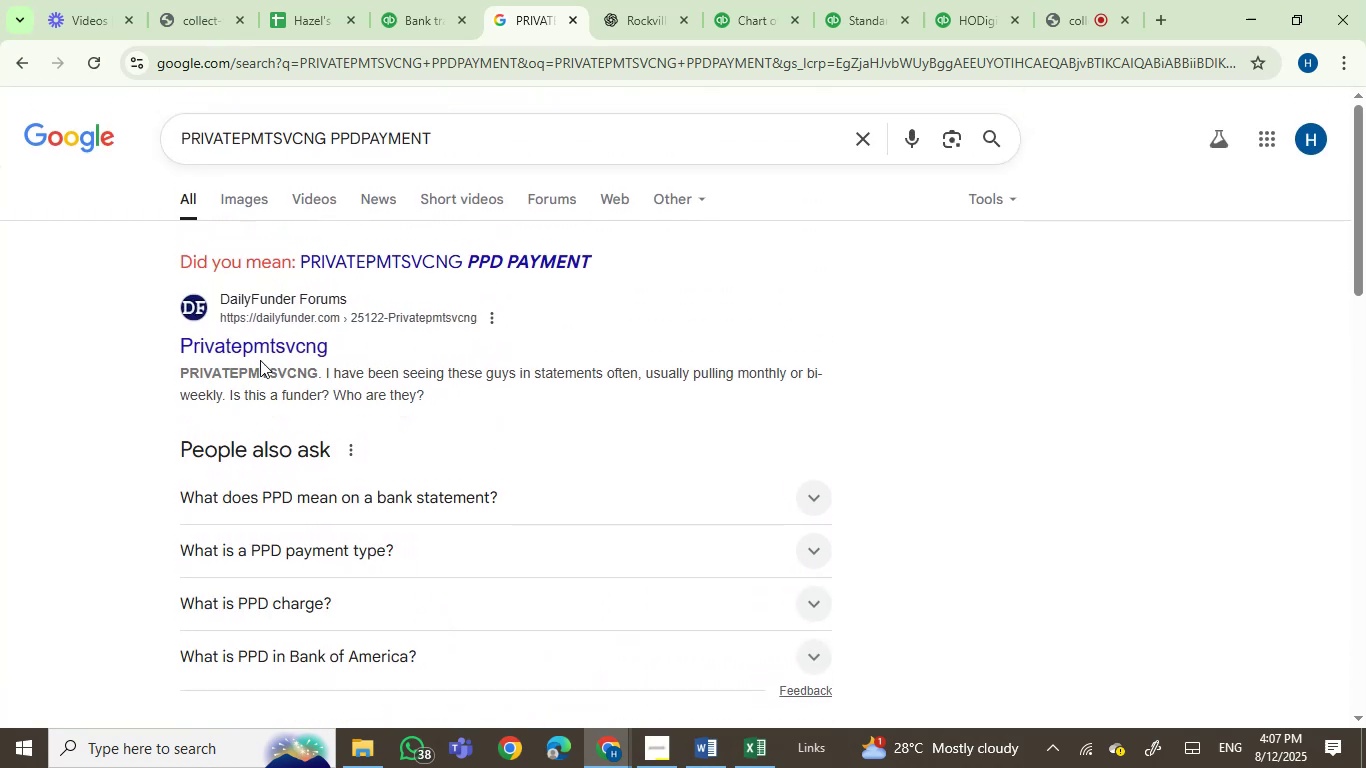 
left_click([273, 350])
 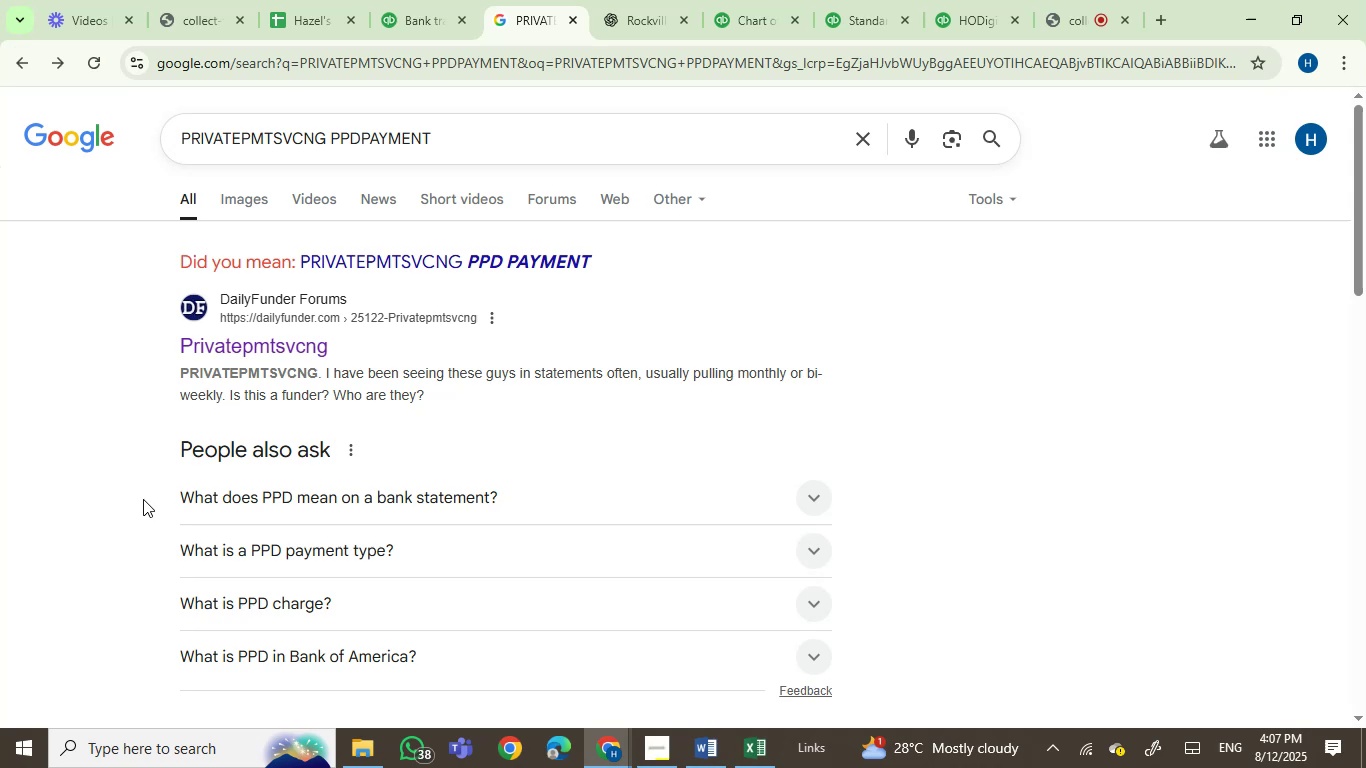 
wait(6.72)
 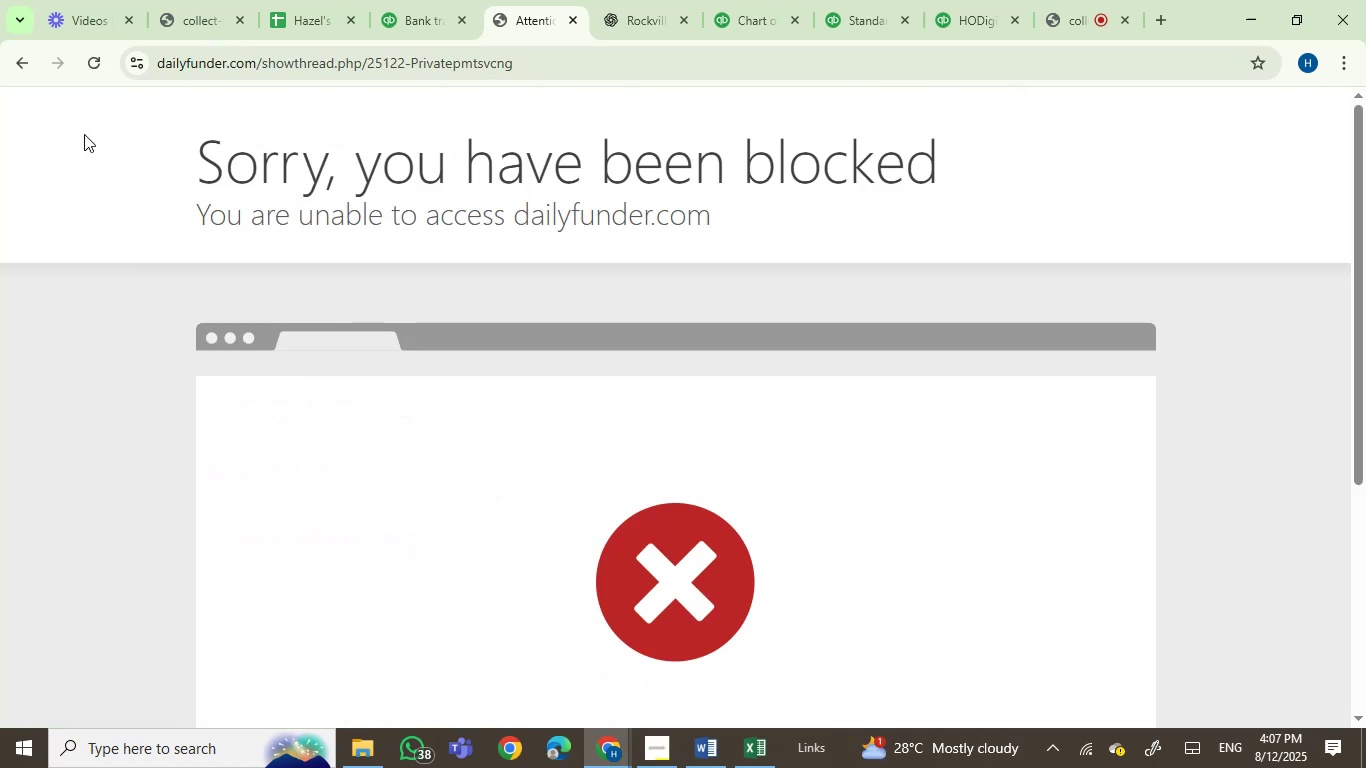 
scroll: coordinate [143, 499], scroll_direction: down, amount: 1.0
 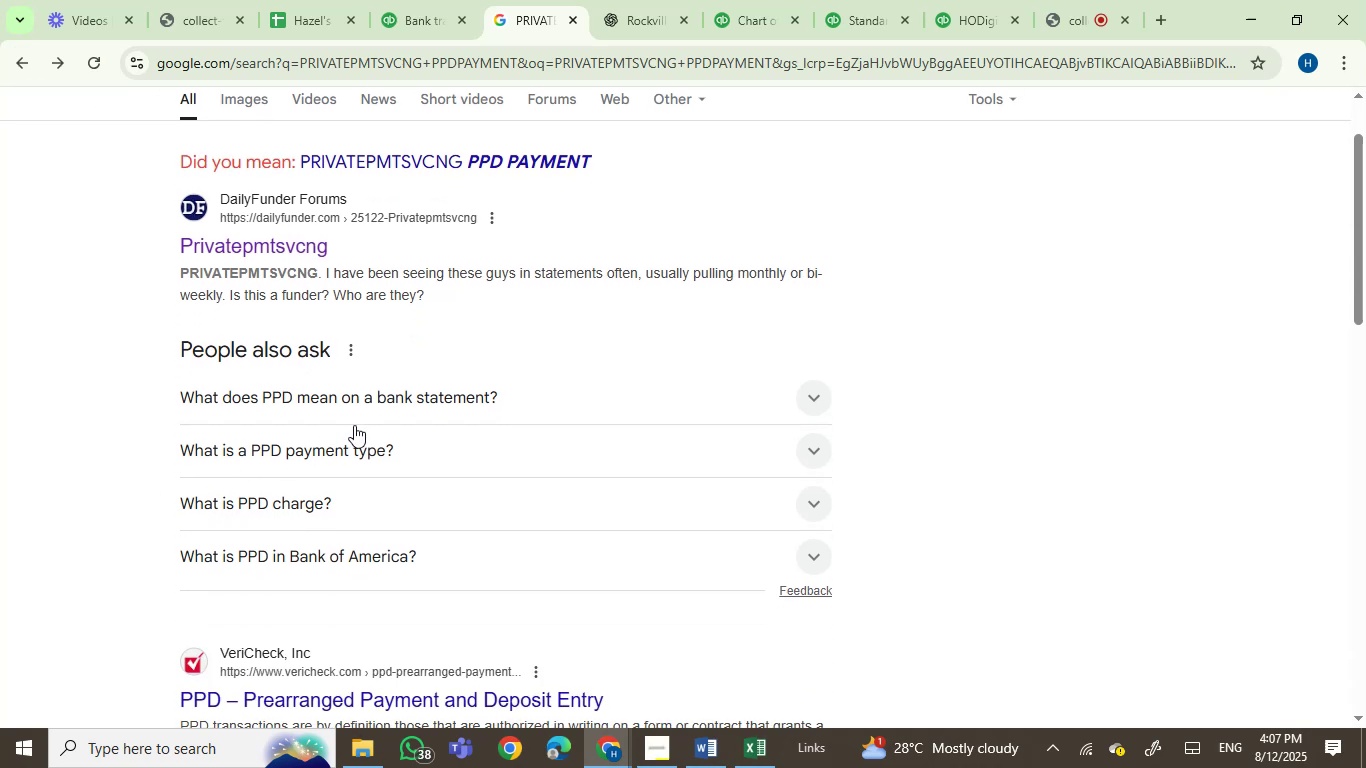 
left_click([391, 400])
 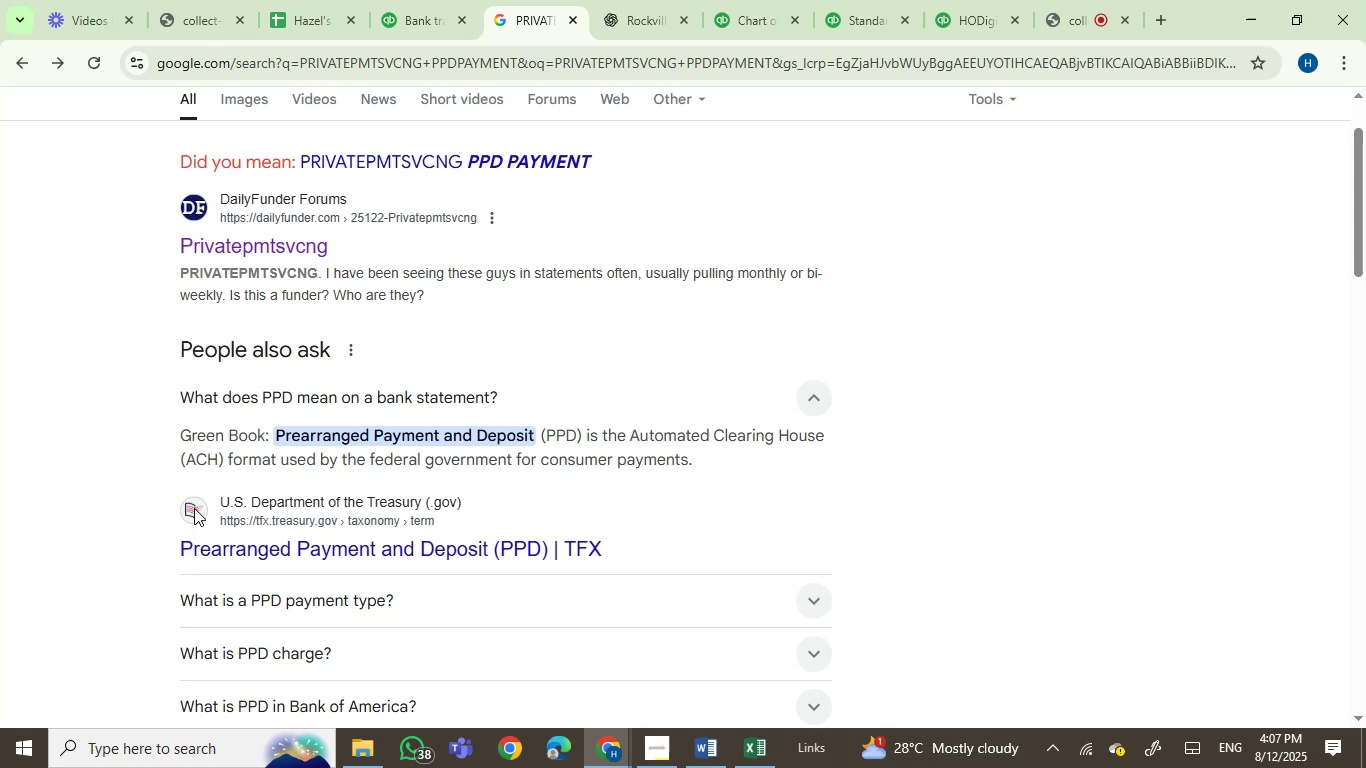 
wait(7.52)
 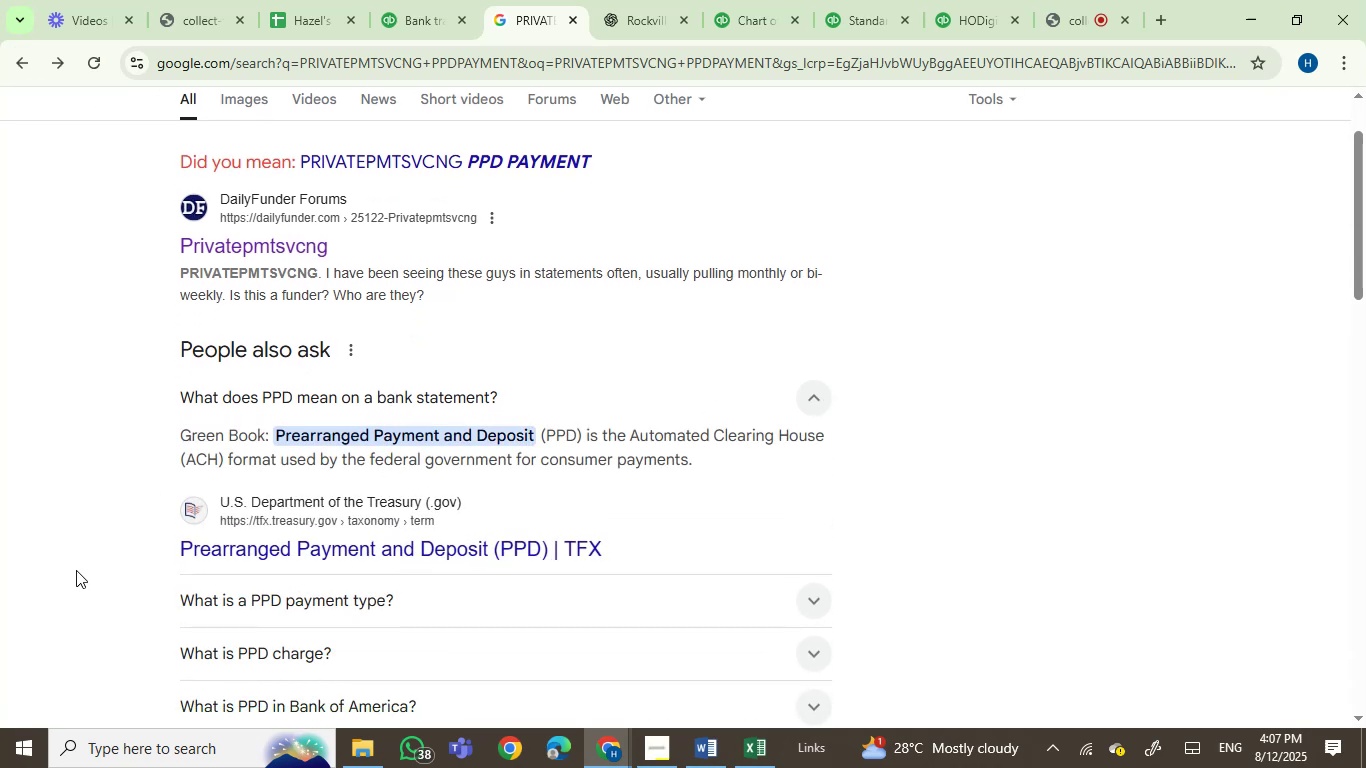 
left_click_drag(start_coordinate=[1357, 239], to_coordinate=[1355, 306])
 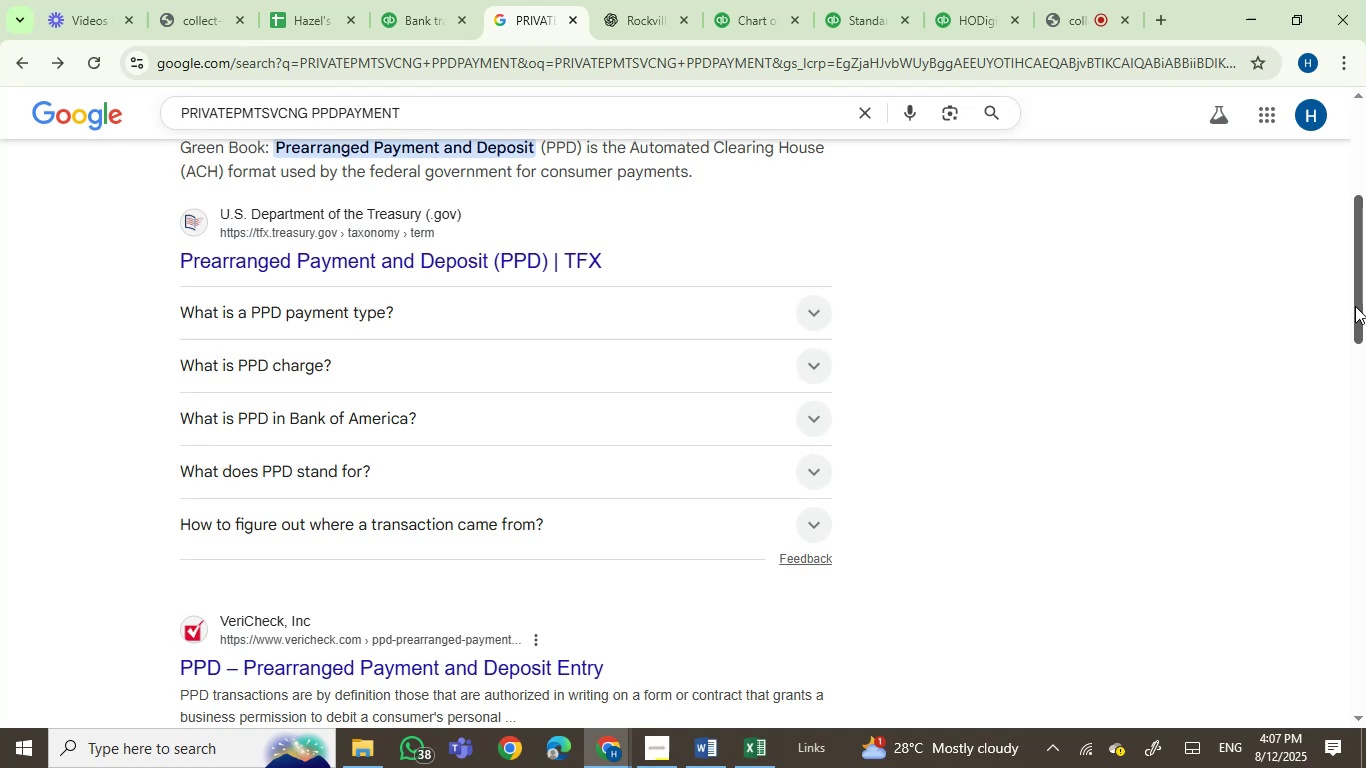 
mouse_move([1392, 3])
 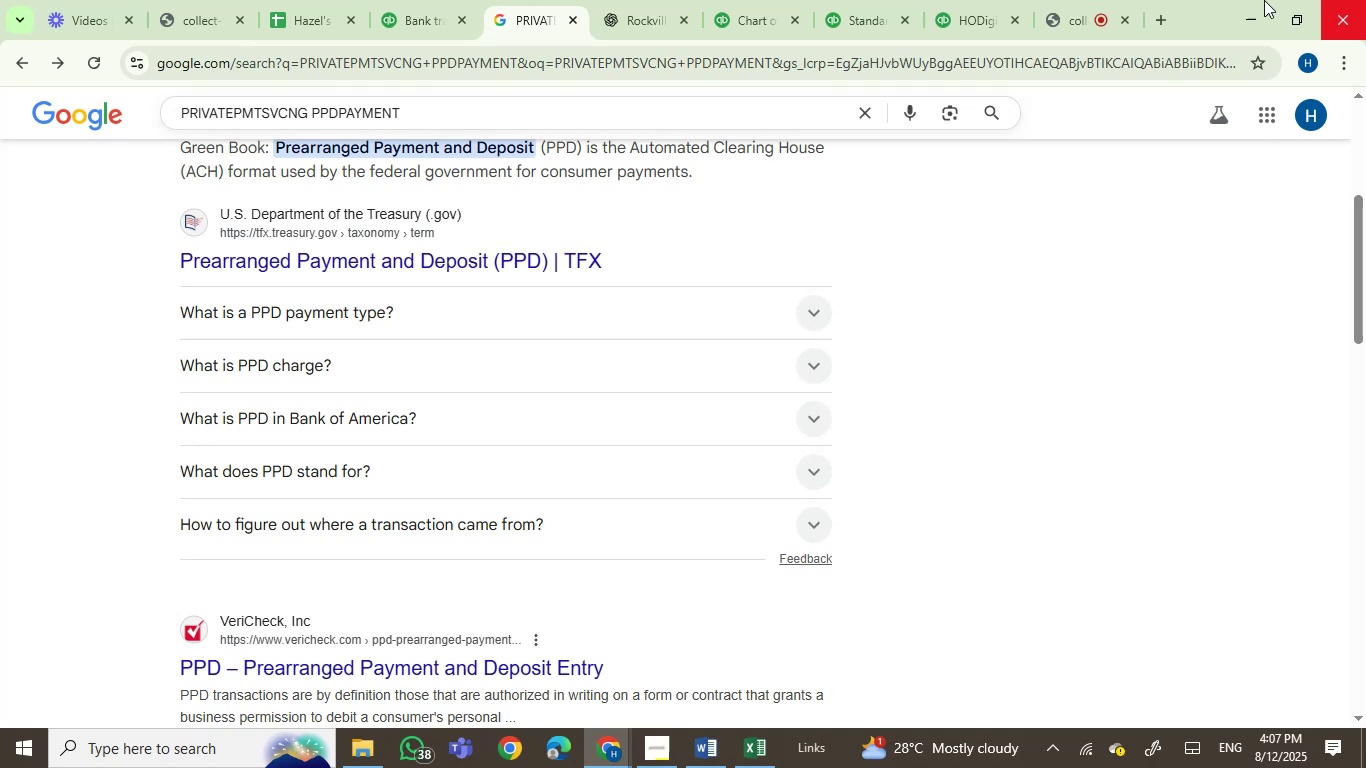 
wait(8.98)
 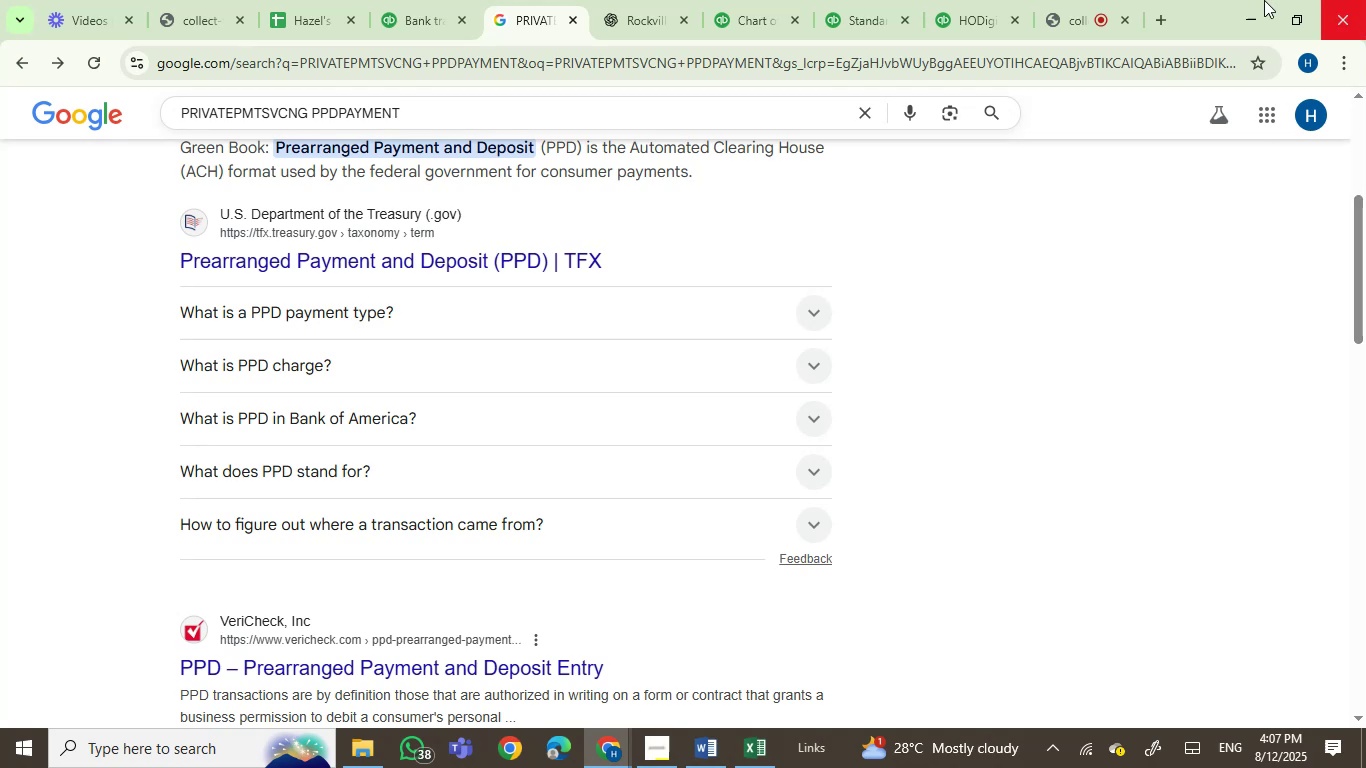 
mouse_move([664, 12])
 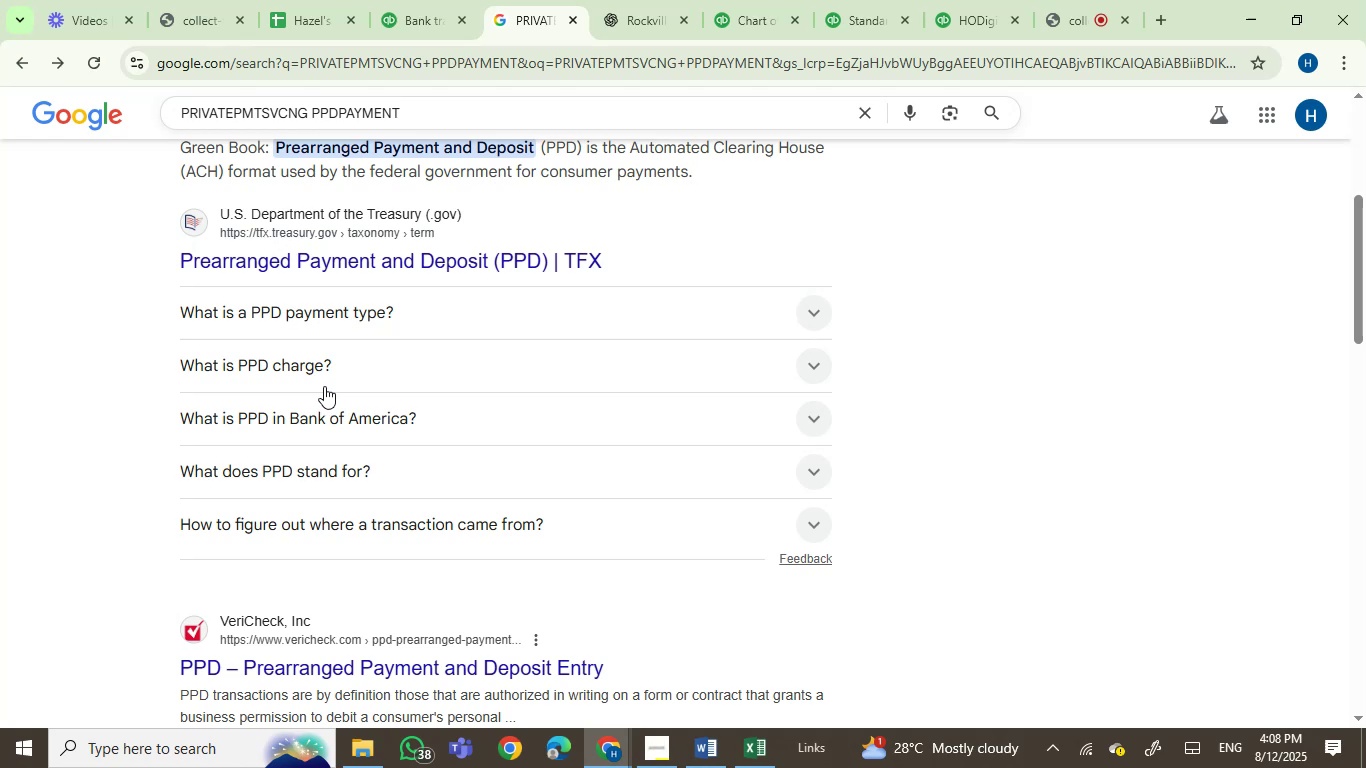 
wait(48.43)
 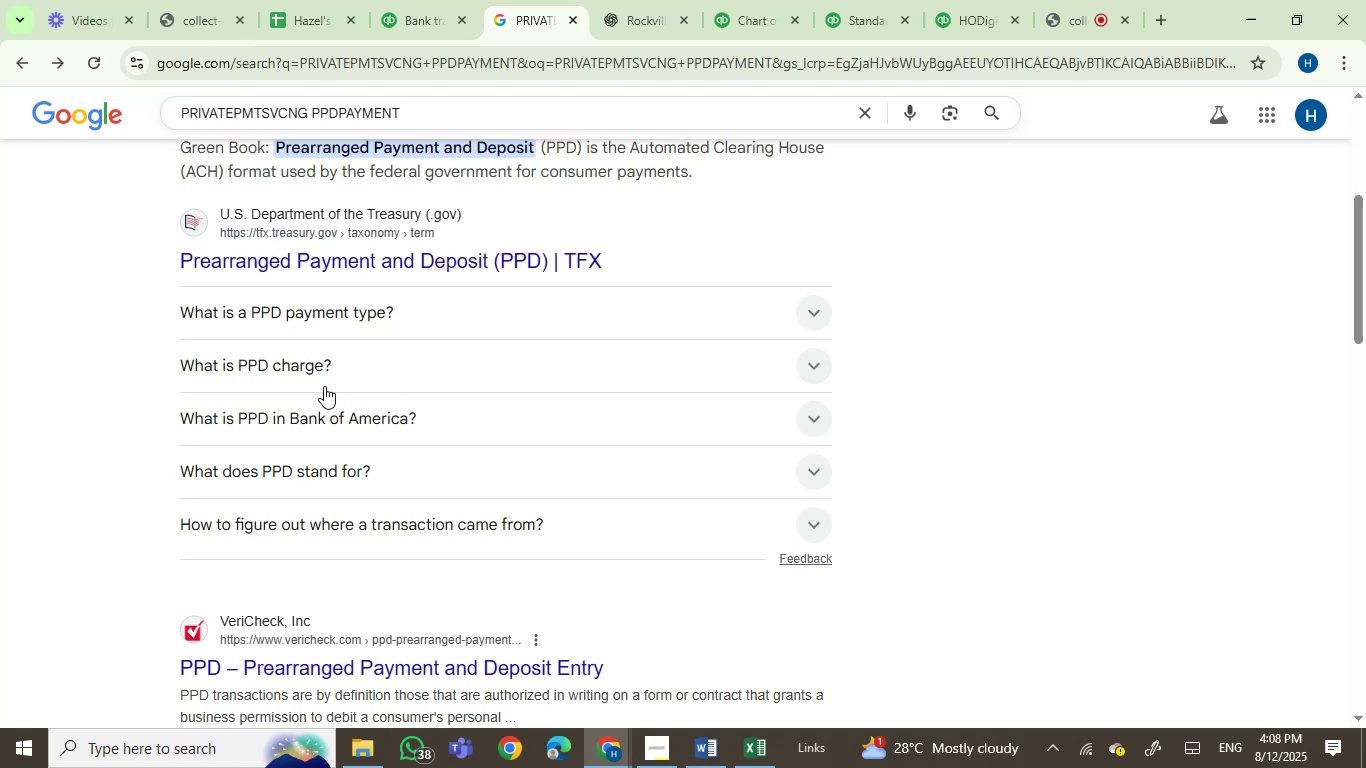 
left_click([376, 24])
 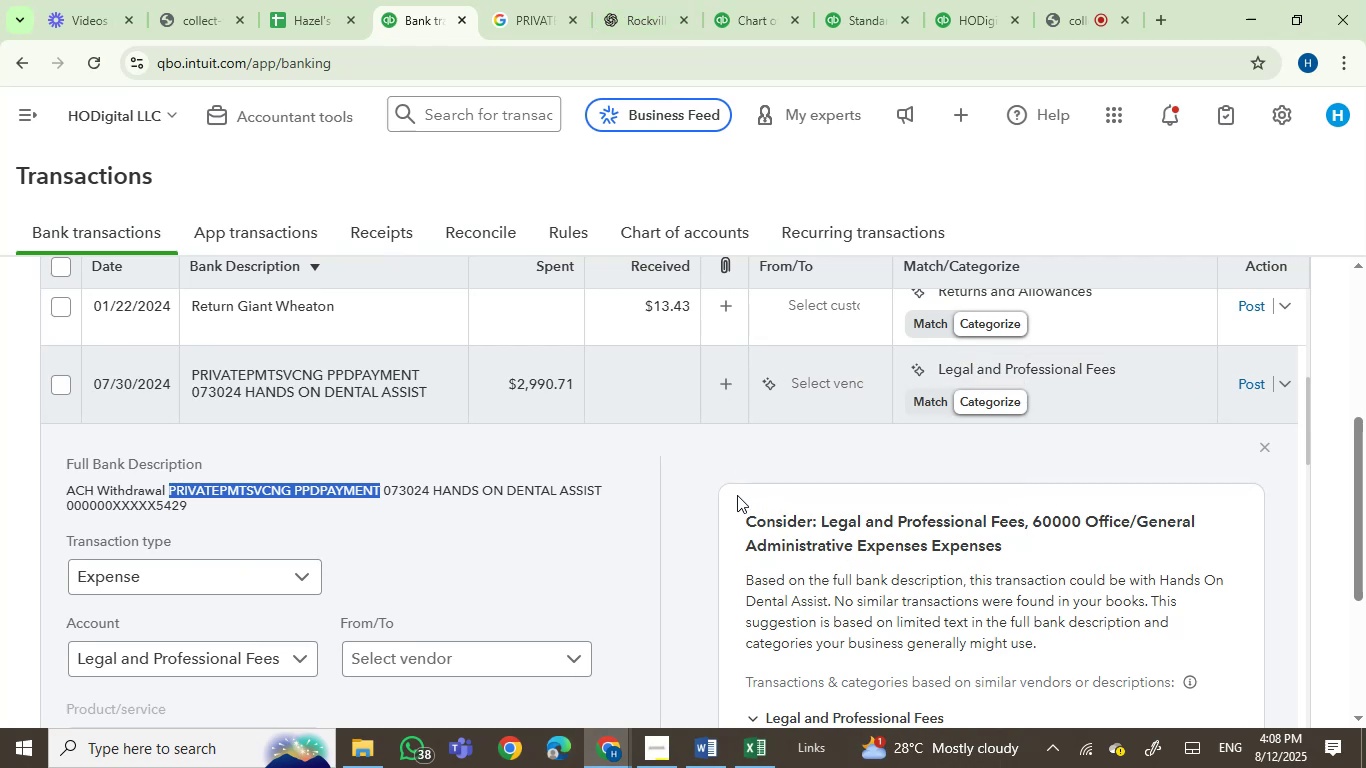 
wait(13.65)
 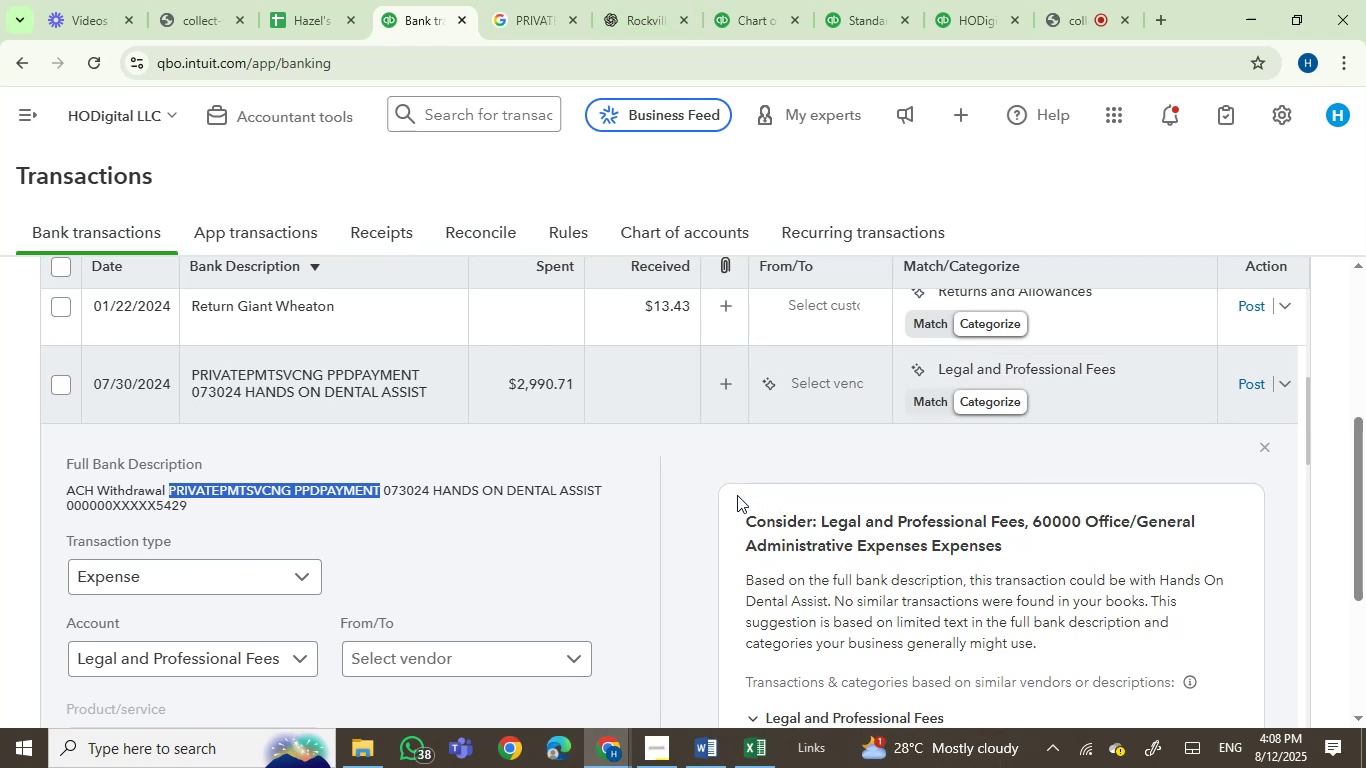 
left_click([536, 0])
 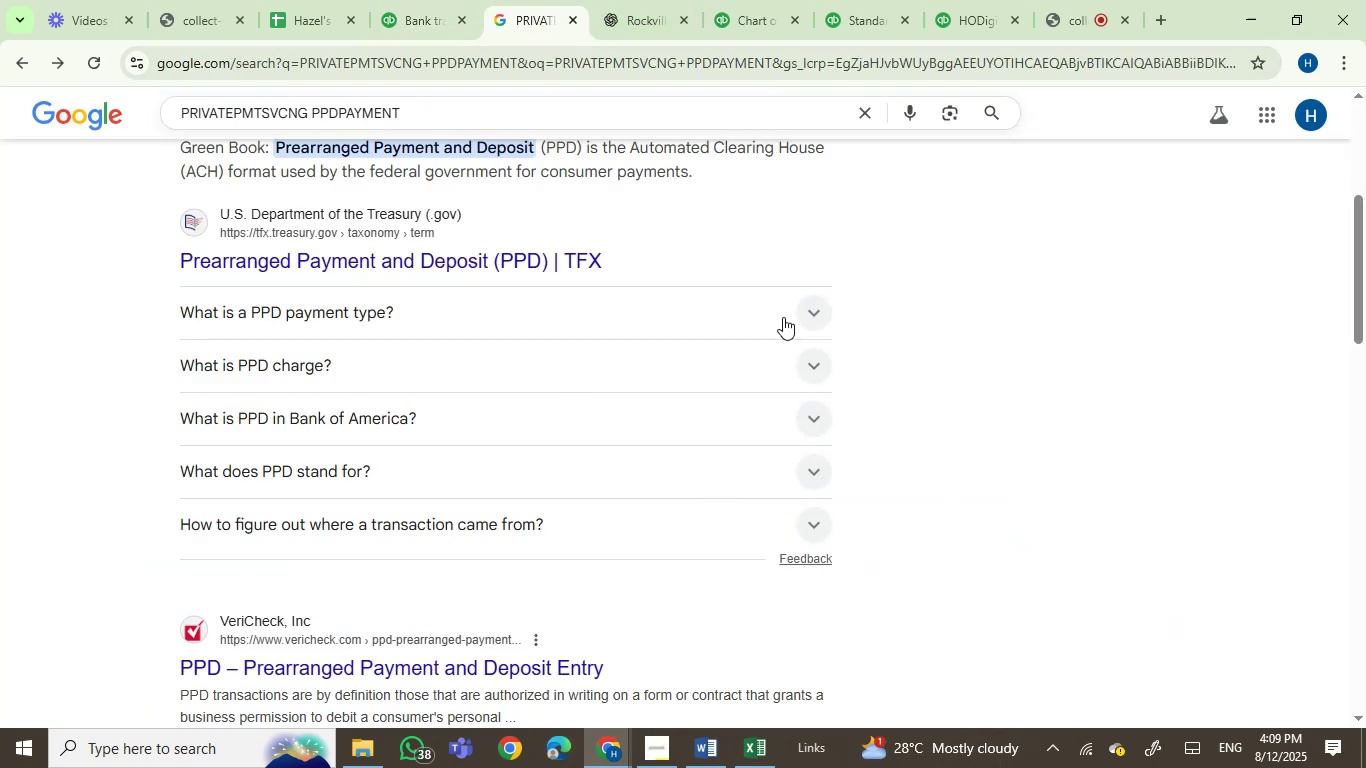 
scroll: coordinate [1029, 459], scroll_direction: down, amount: 6.0
 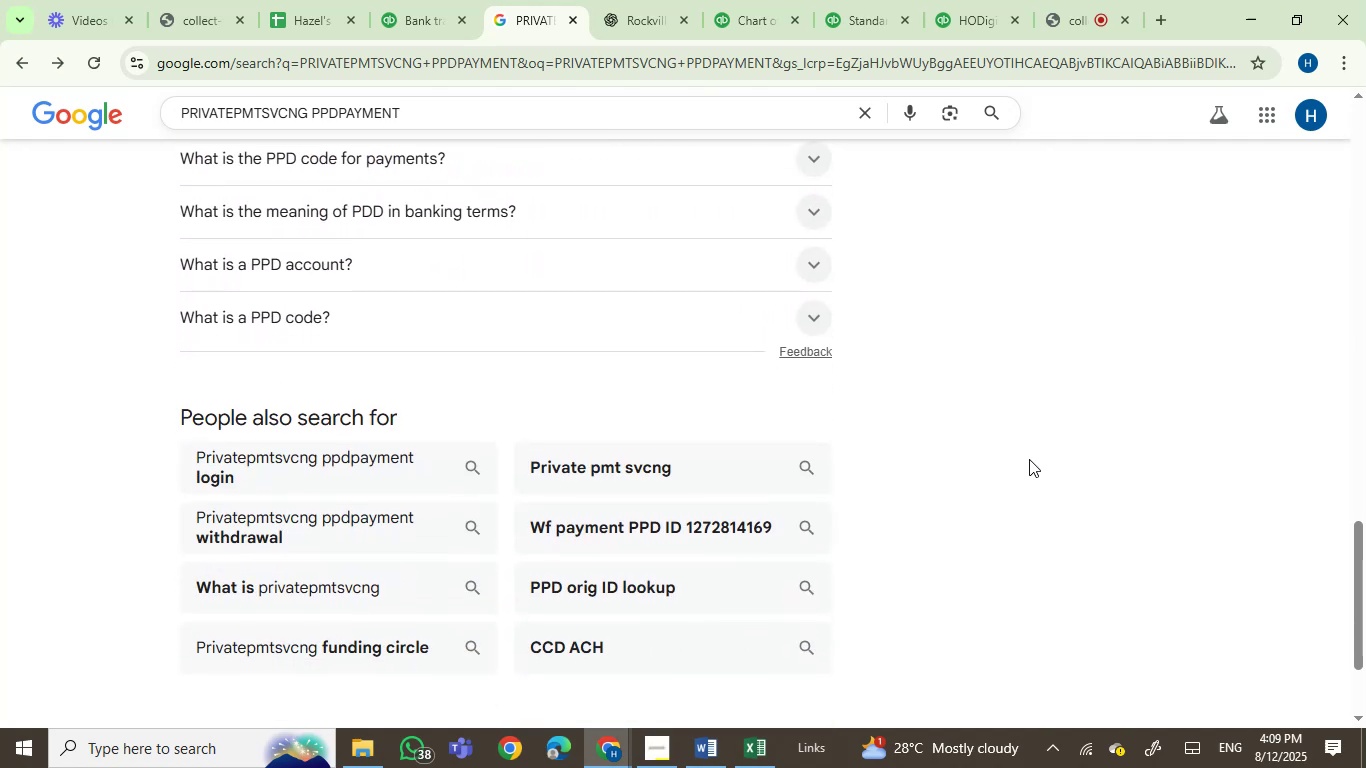 
scroll: coordinate [1031, 453], scroll_direction: up, amount: 1.0
 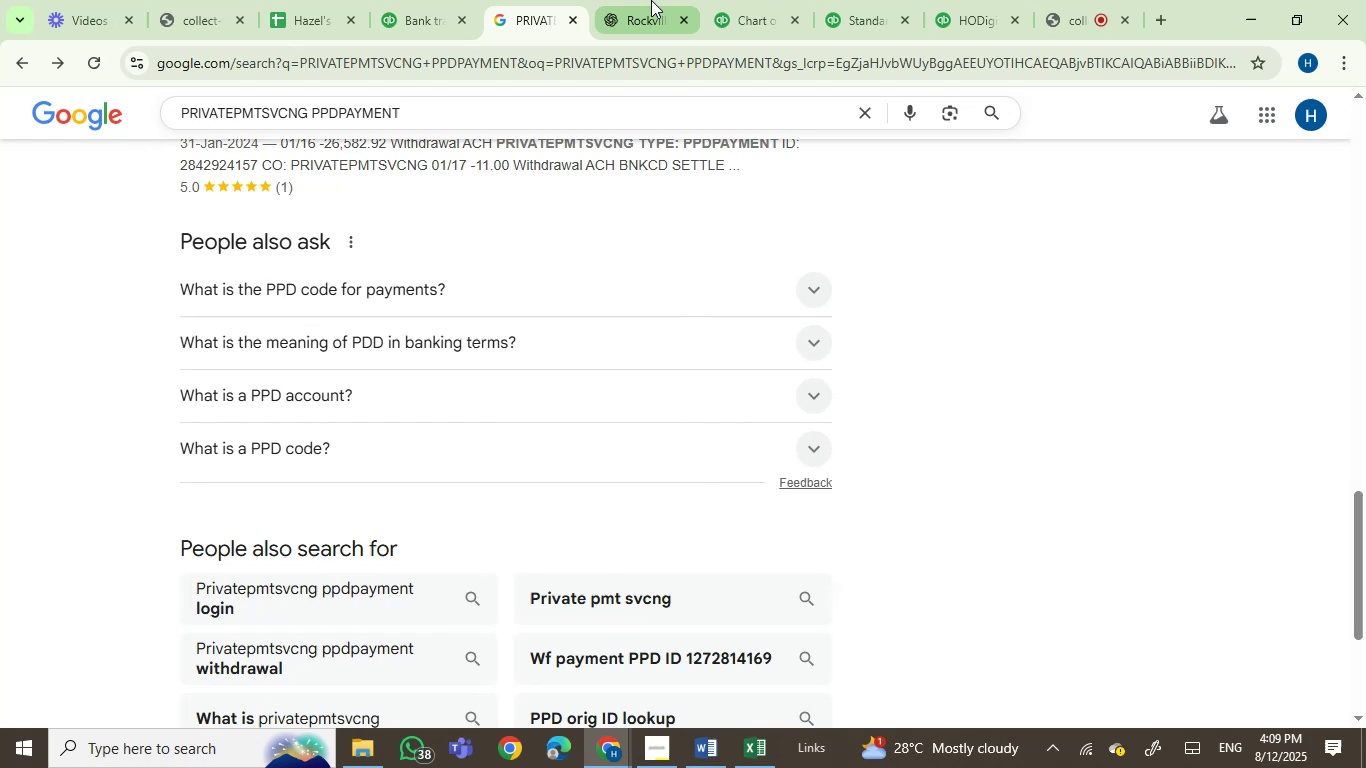 
left_click([649, 0])
 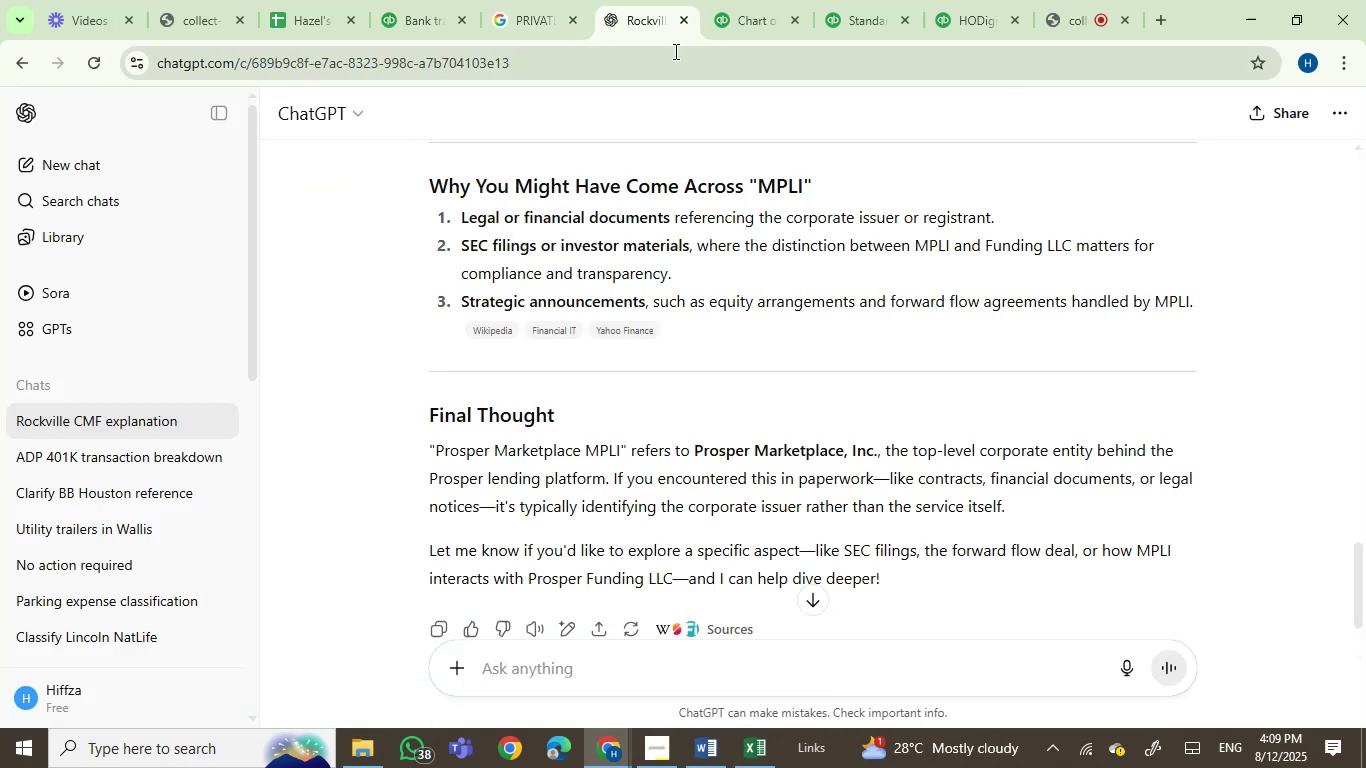 
key(Control+B)
 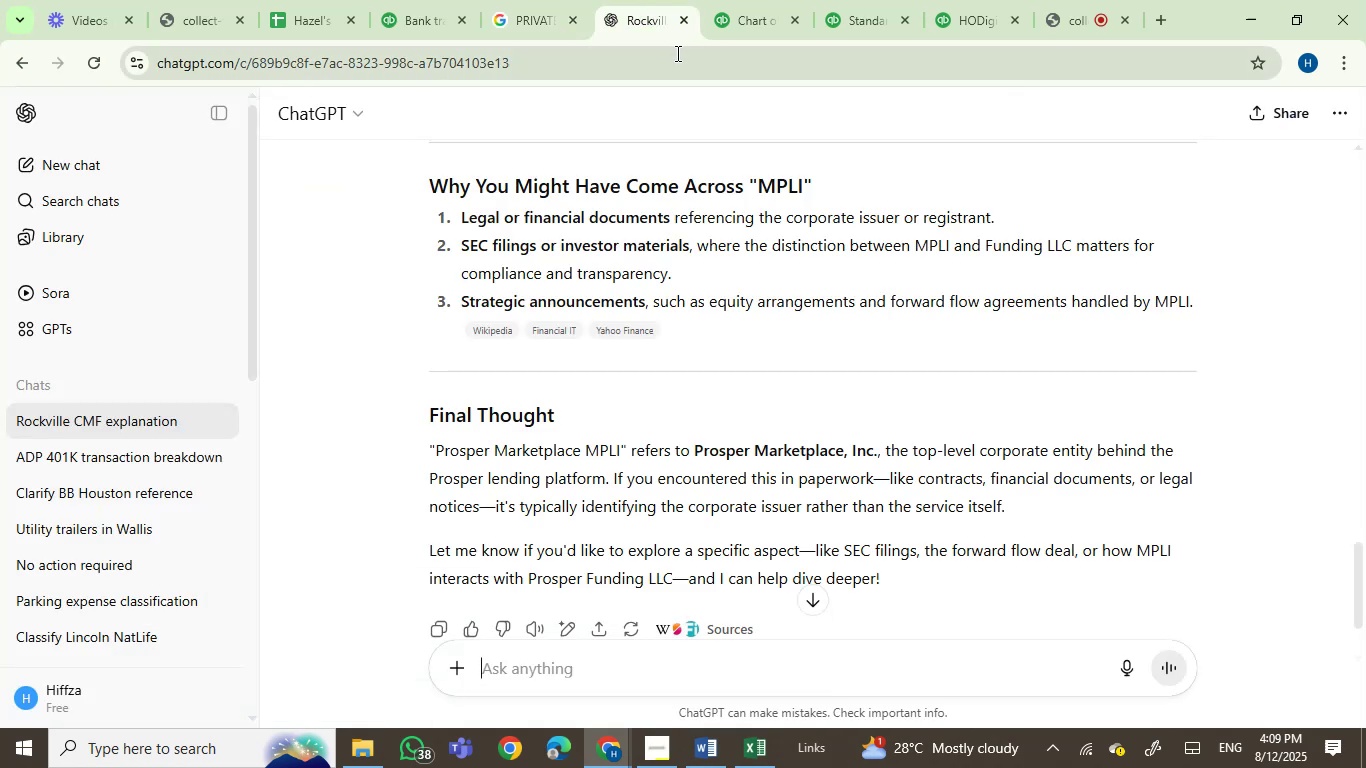 
key(Control+V)
 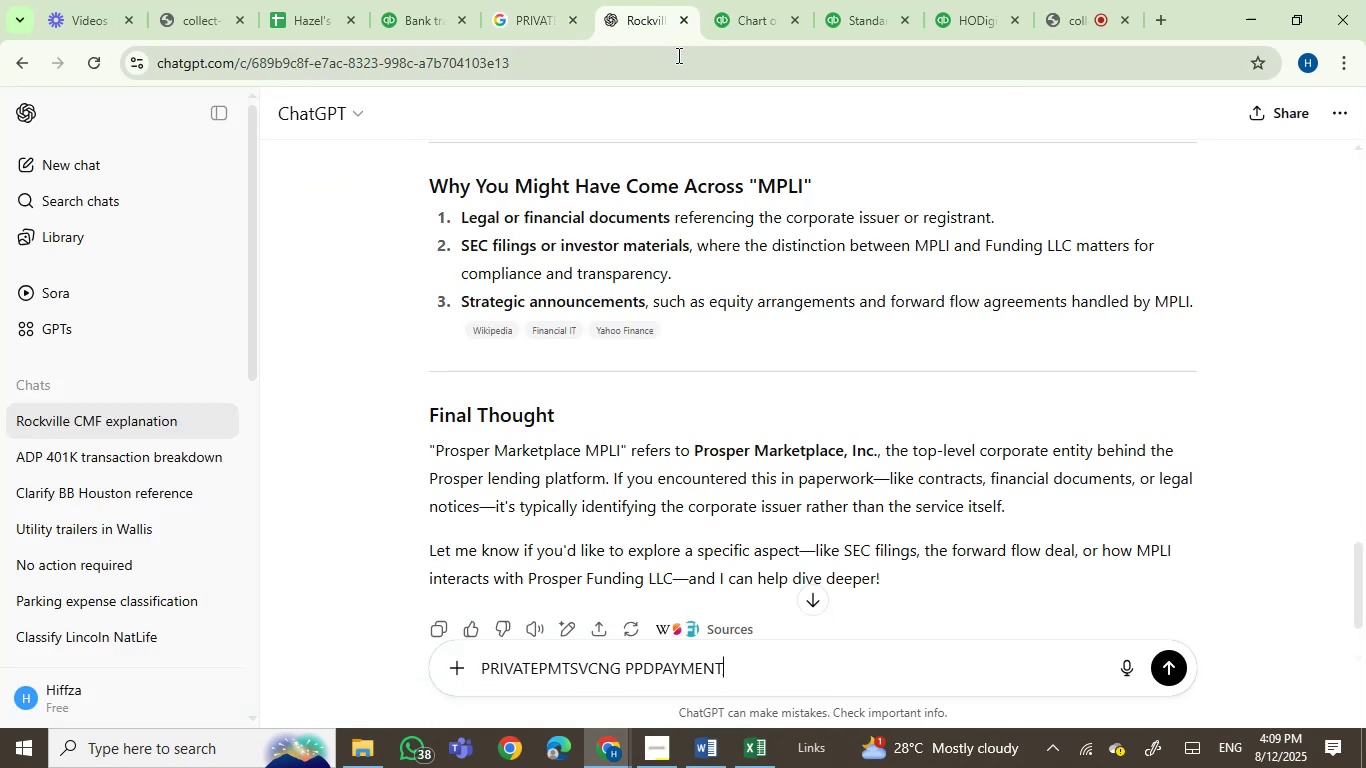 
key(Enter)
 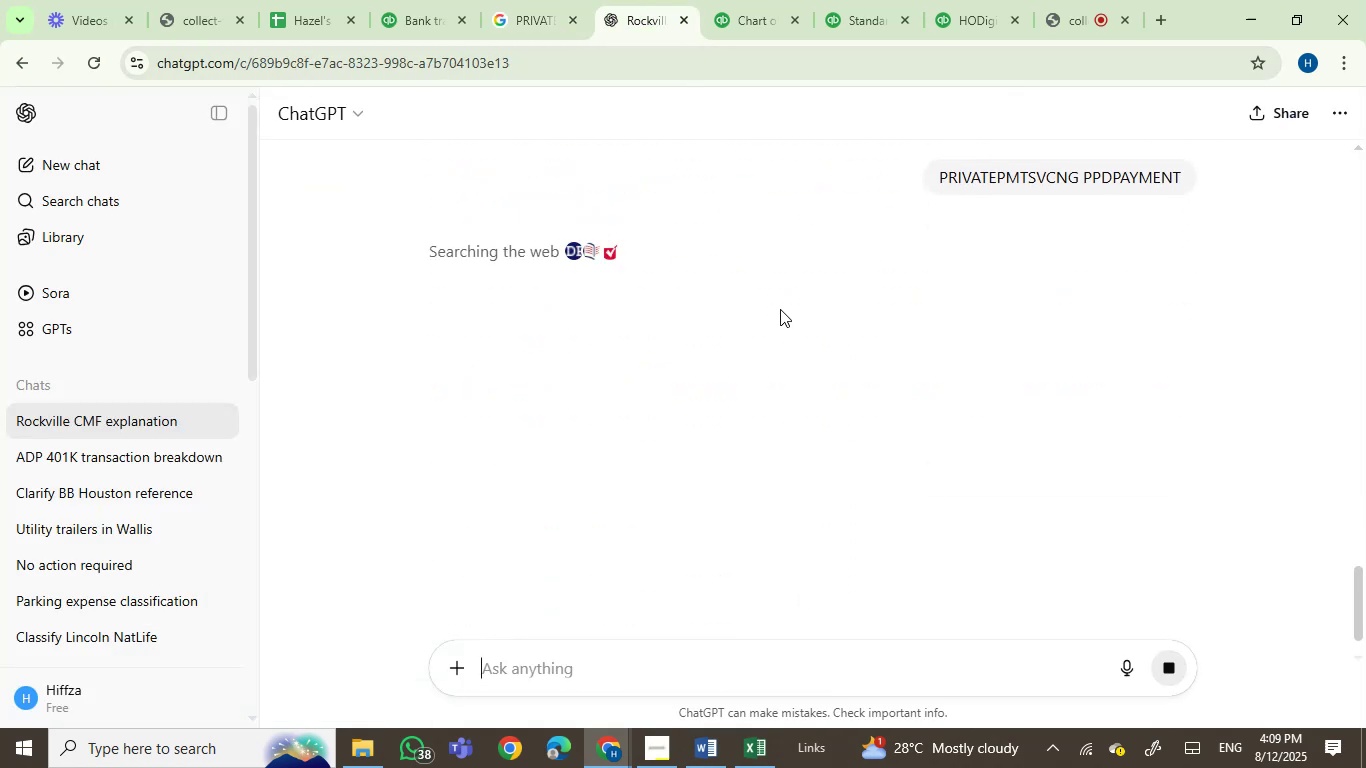 
wait(6.48)
 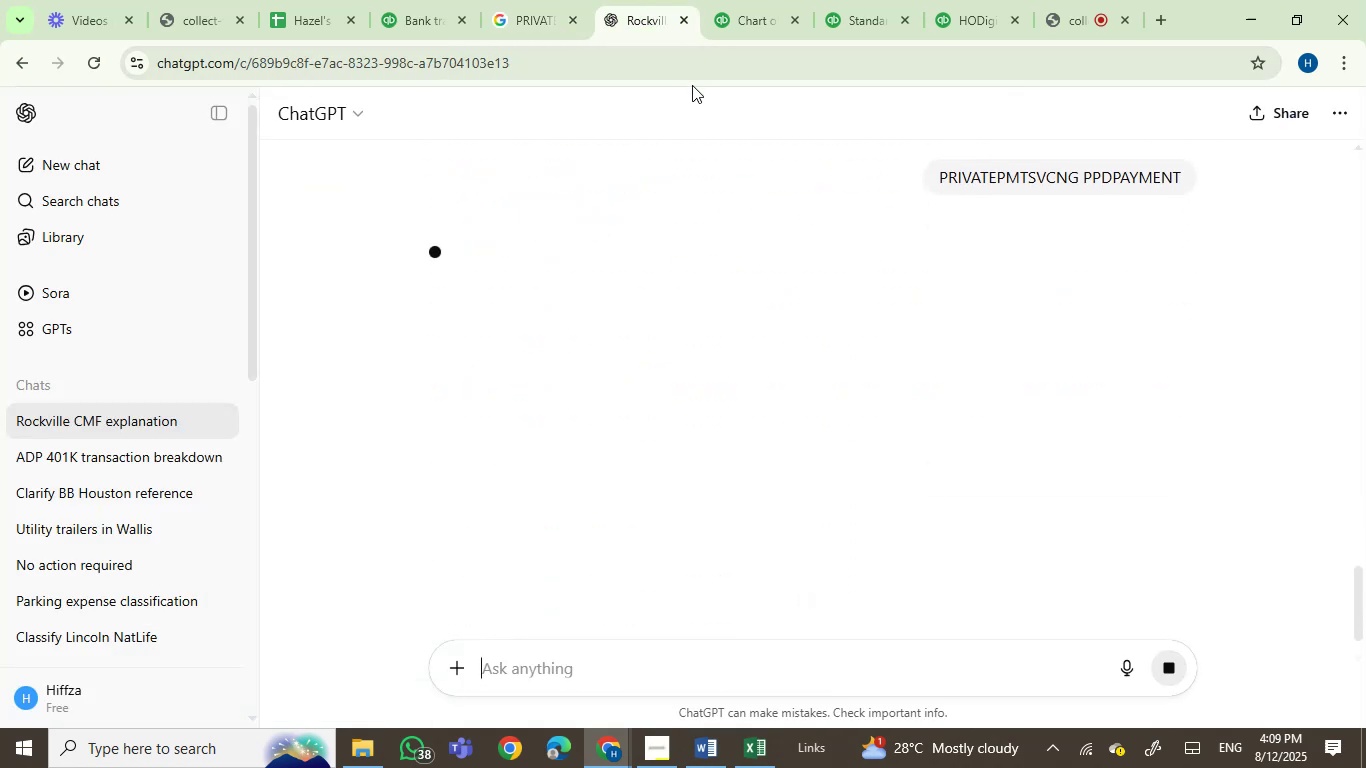 
left_click([545, 5])
 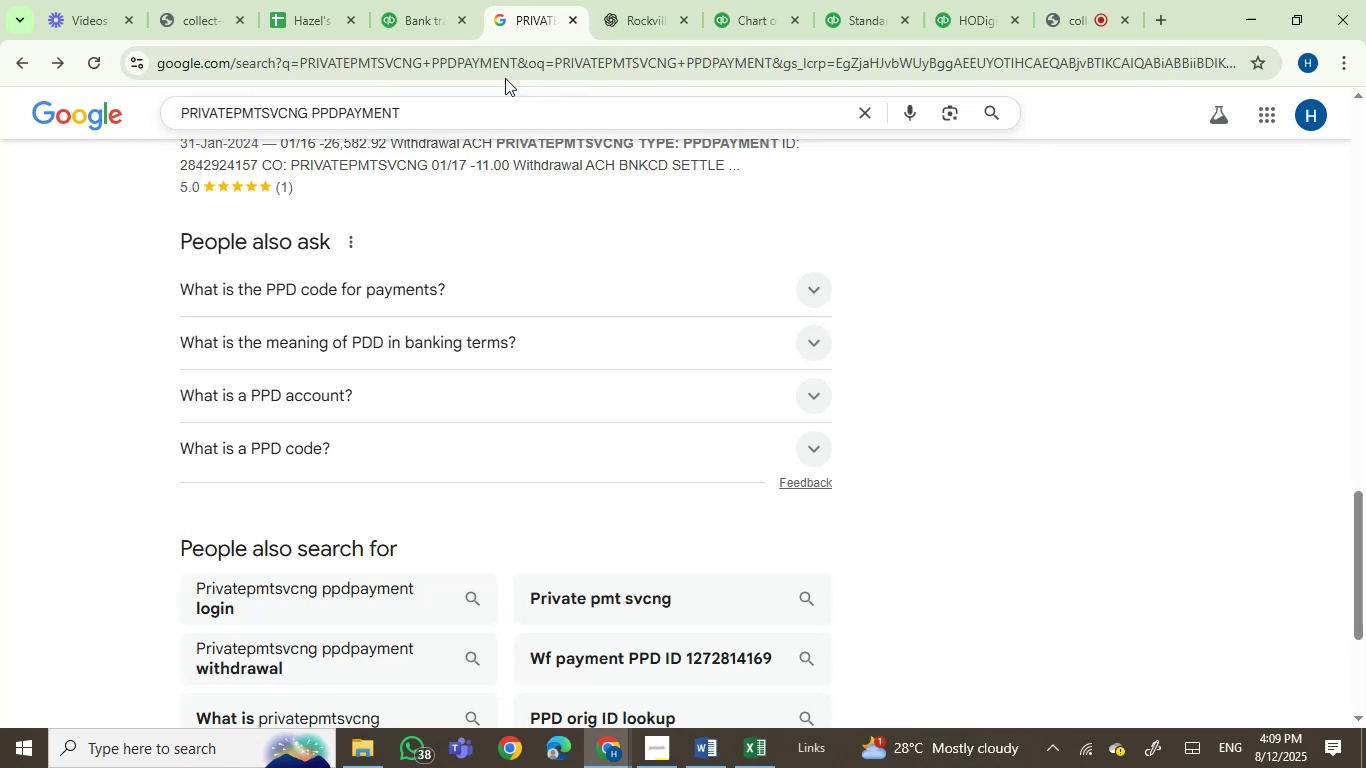 
left_click([425, 0])
 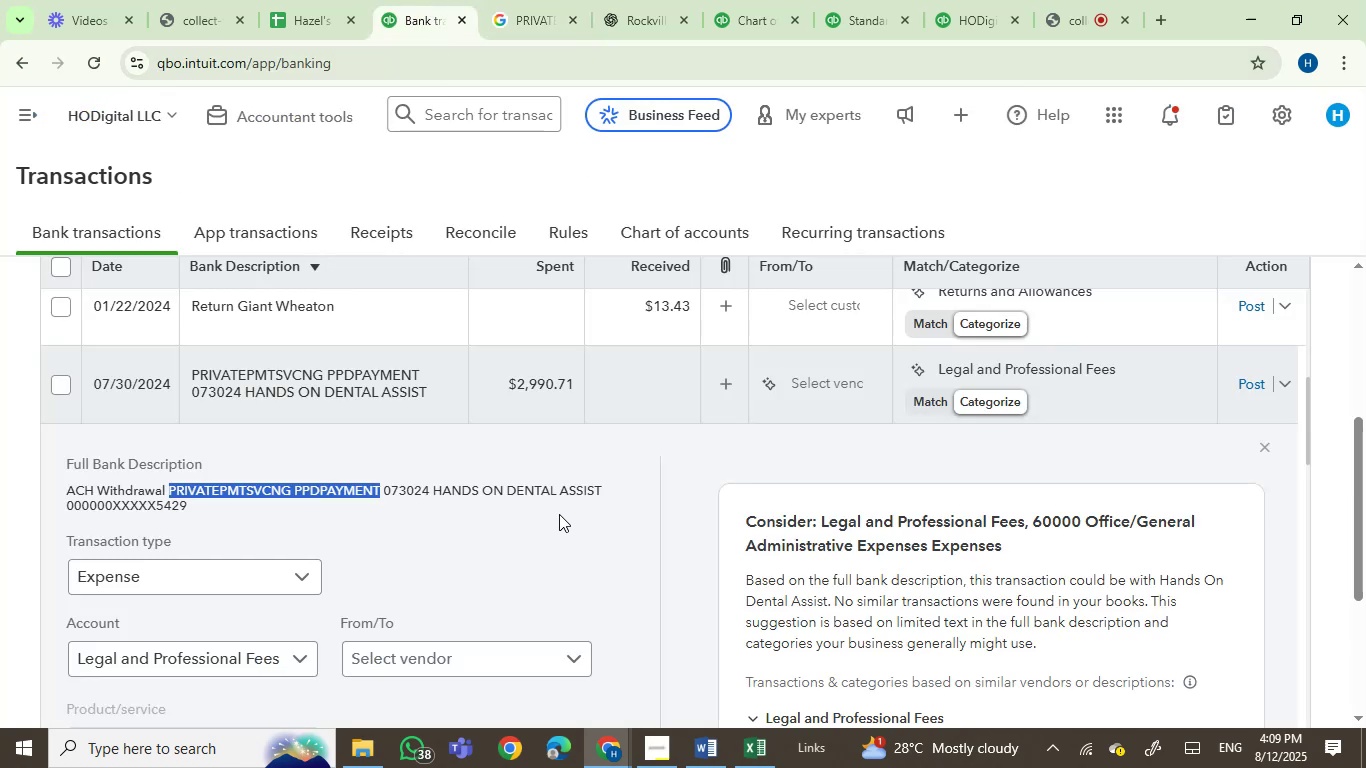 
scroll: coordinate [561, 514], scroll_direction: down, amount: 1.0
 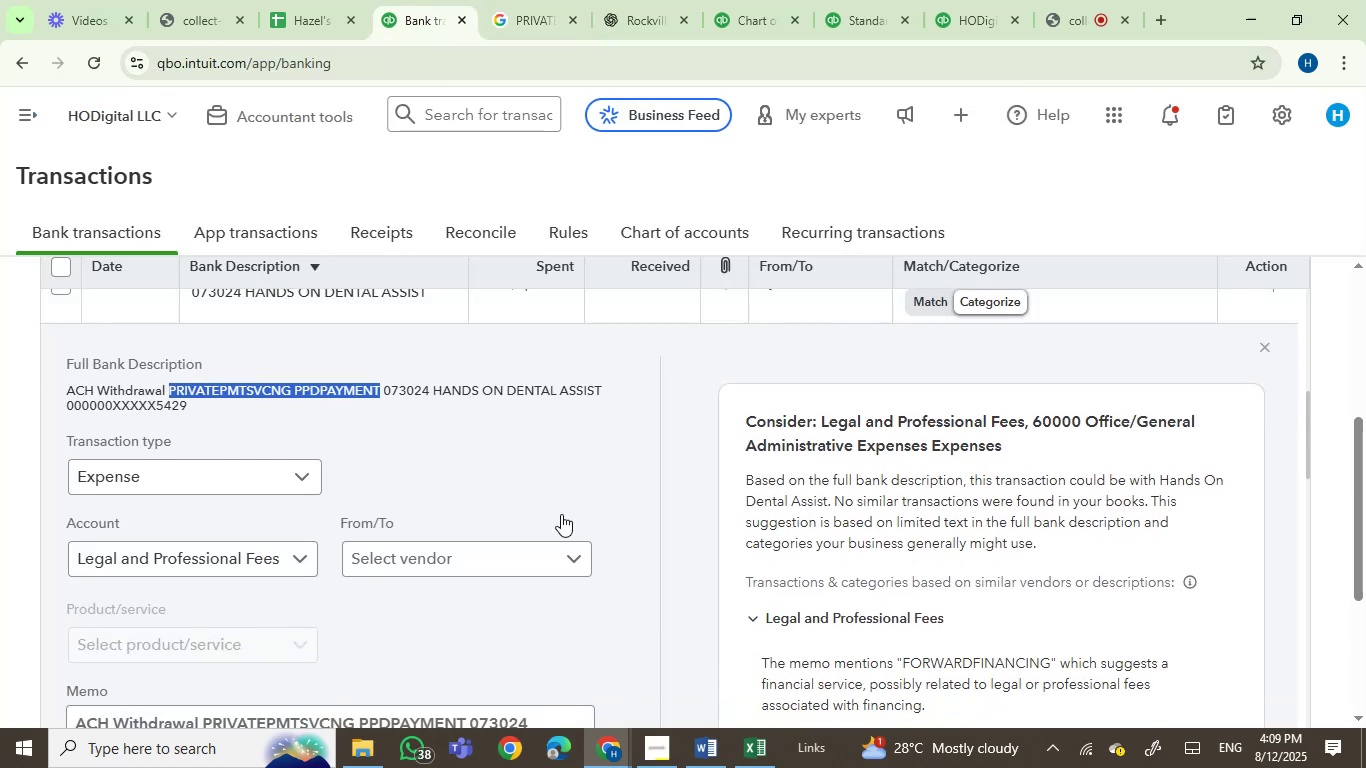 
scroll: coordinate [561, 514], scroll_direction: up, amount: 1.0
 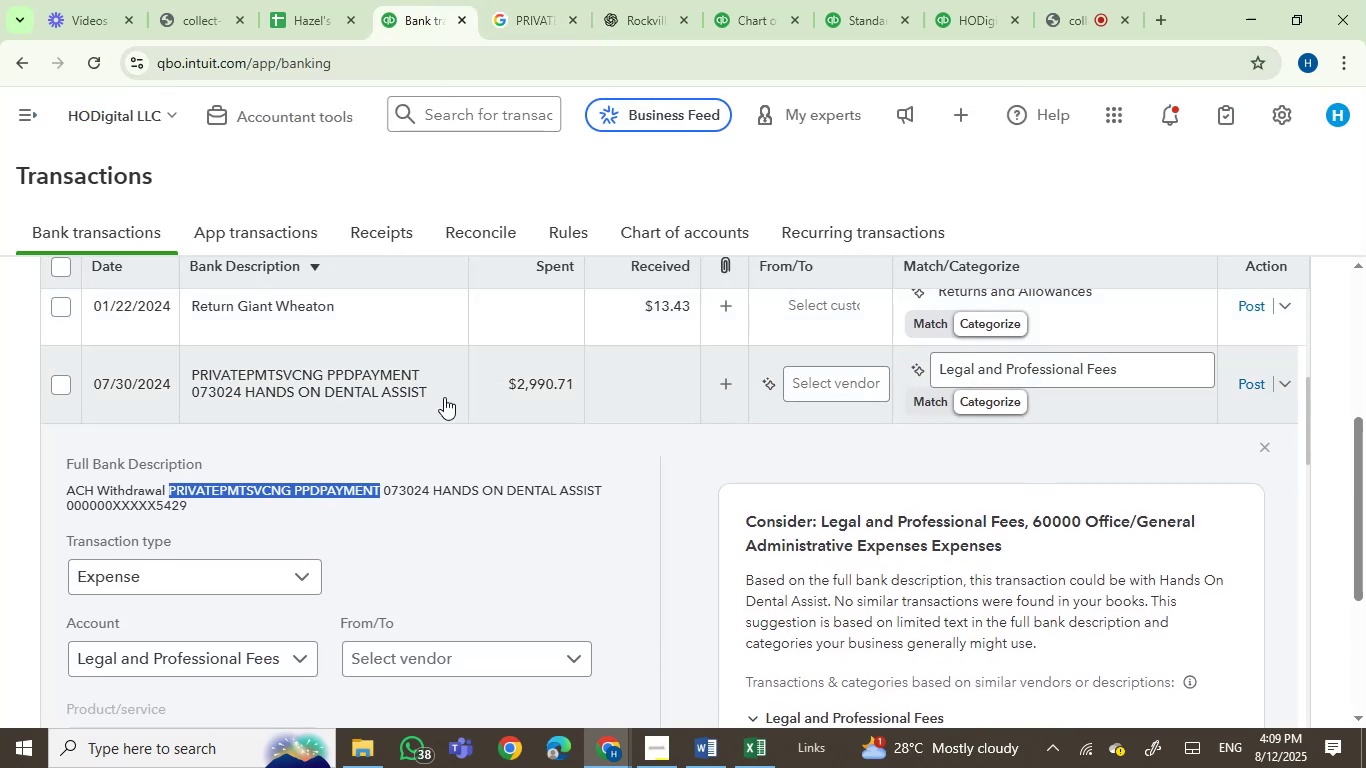 
left_click([423, 393])
 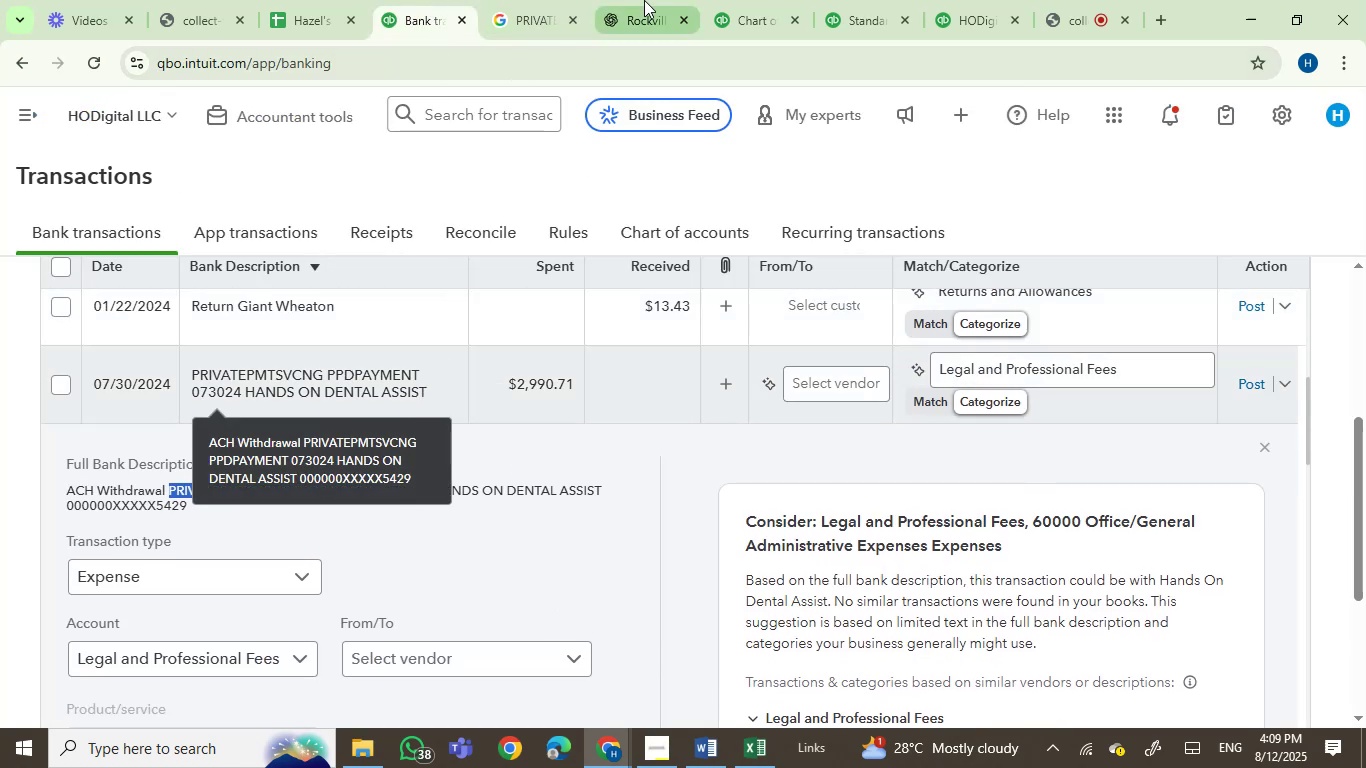 
left_click([644, 0])
 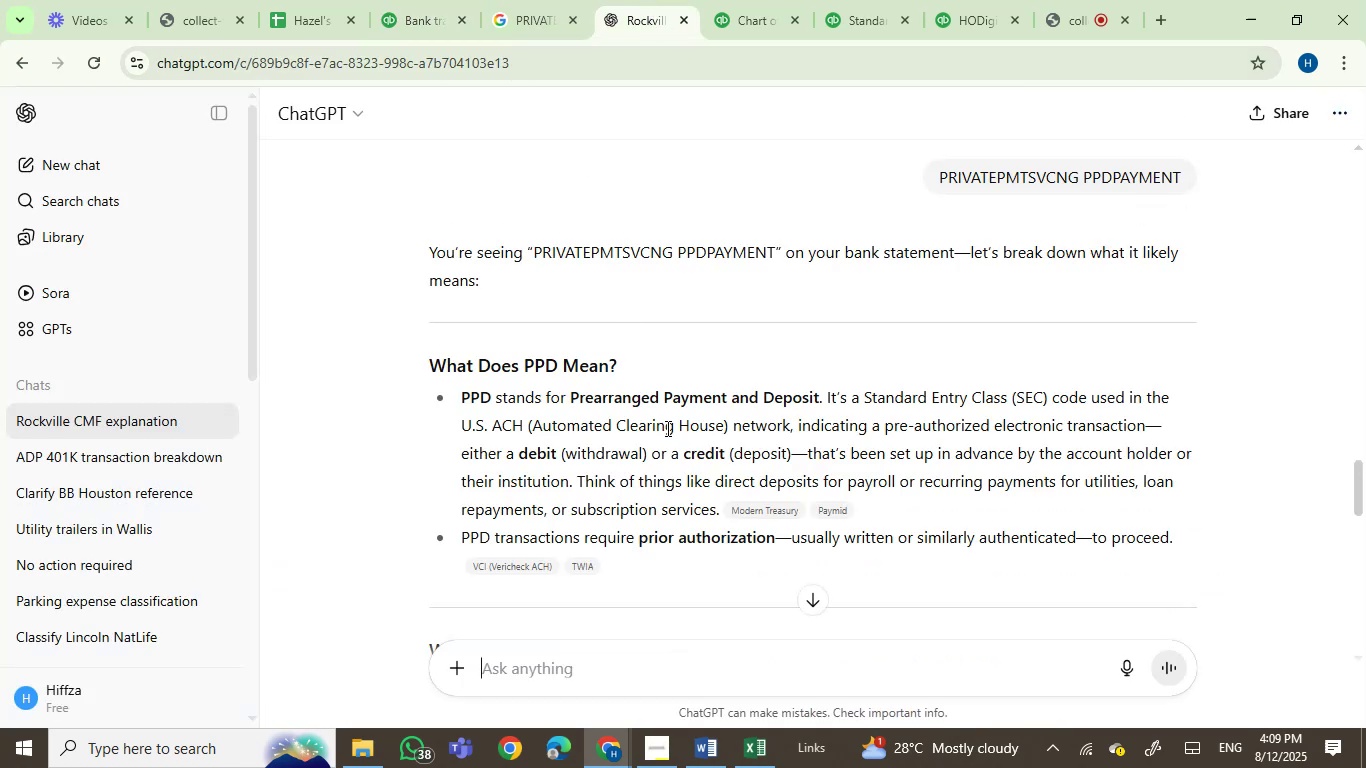 
scroll: coordinate [666, 428], scroll_direction: down, amount: 1.0
 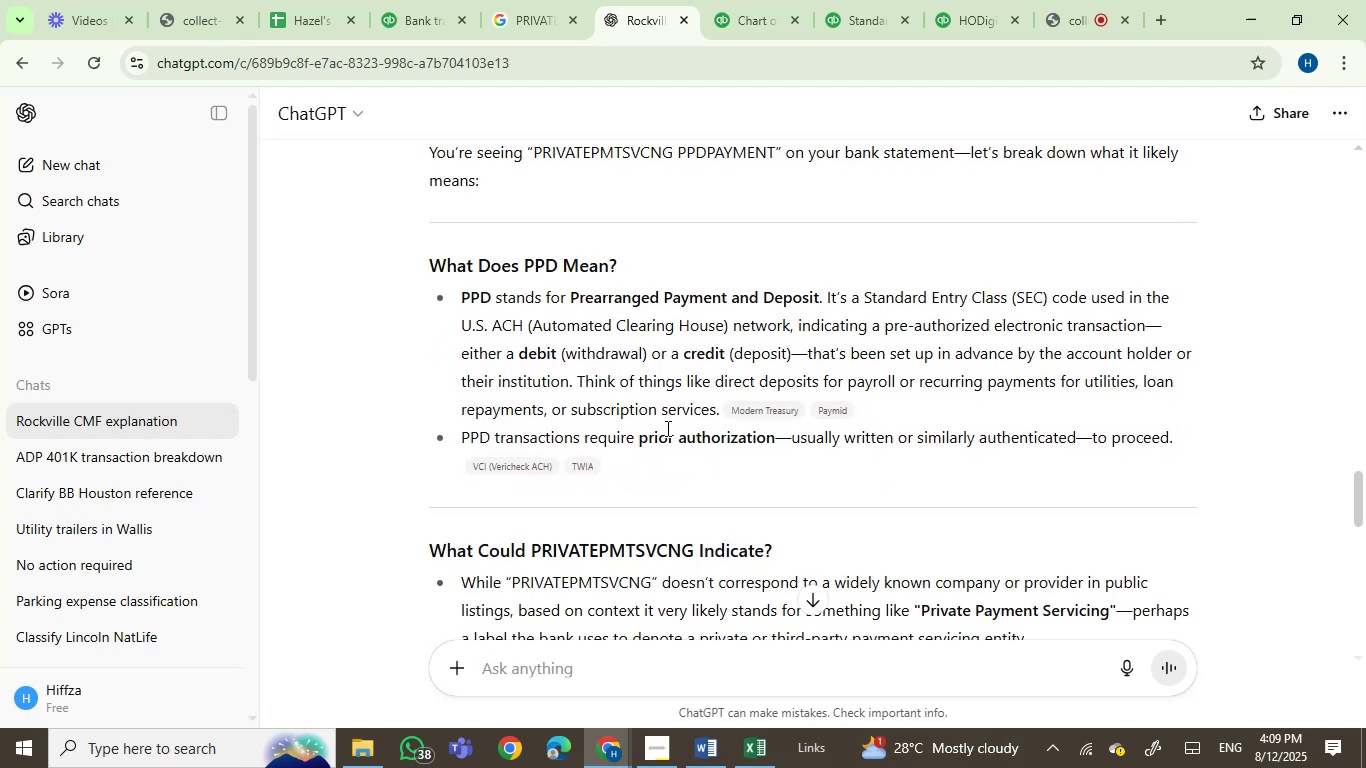 
wait(5.76)
 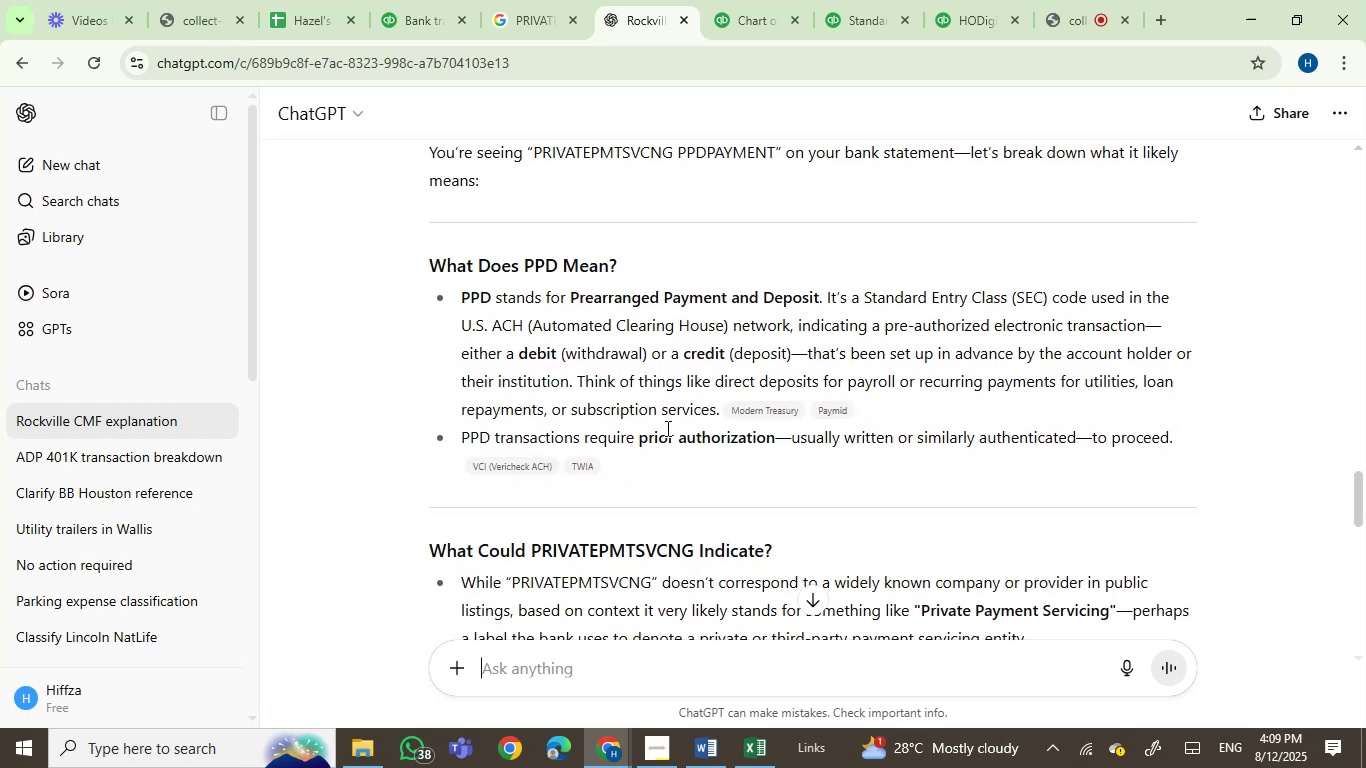 
scroll: coordinate [714, 440], scroll_direction: down, amount: 3.0
 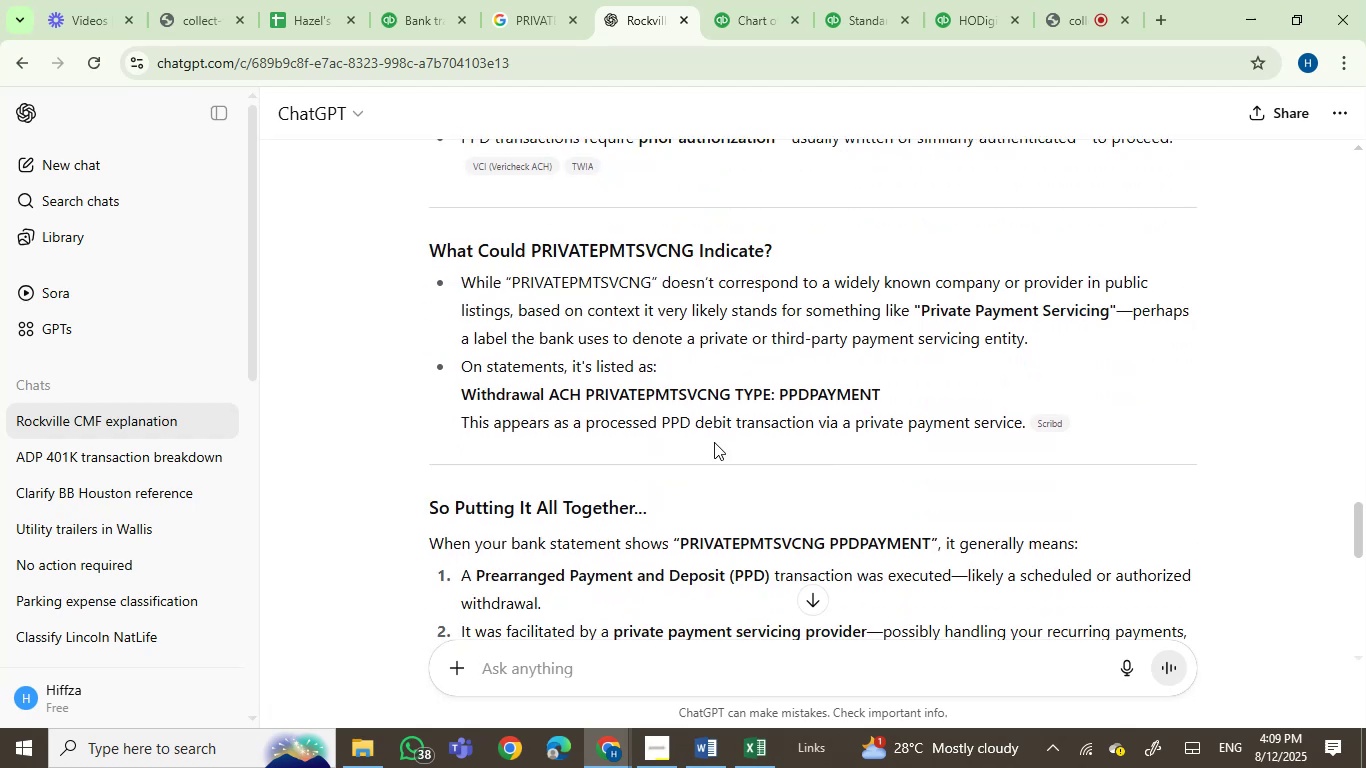 
wait(7.01)
 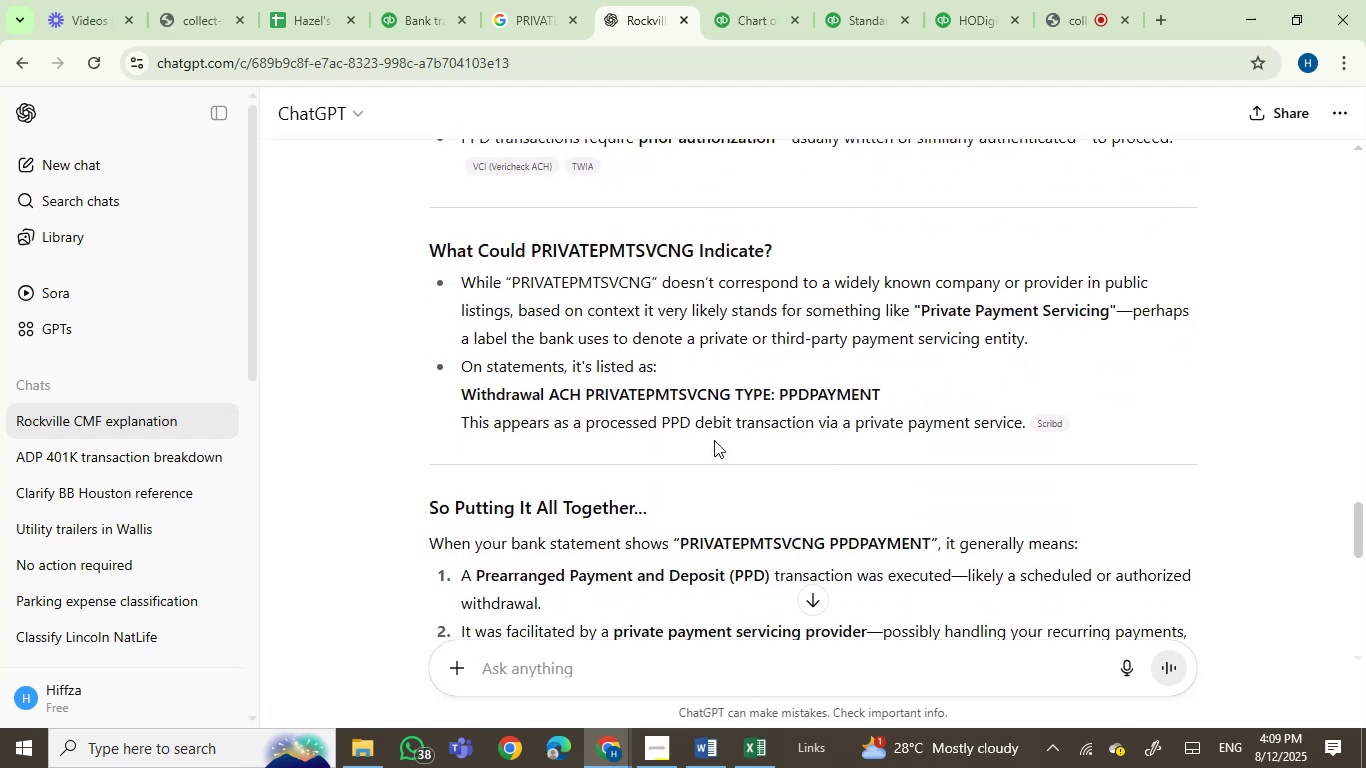 
scroll: coordinate [735, 479], scroll_direction: down, amount: 1.0
 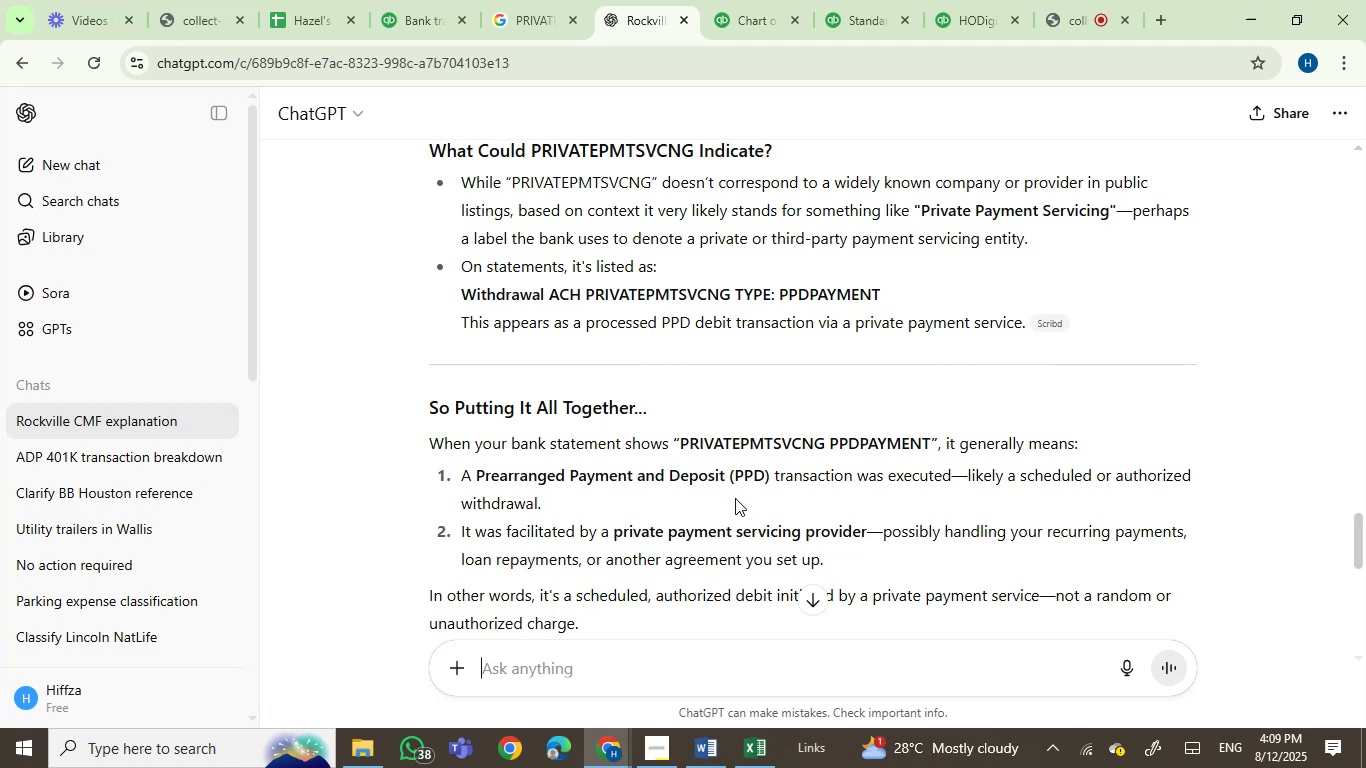 
wait(5.69)
 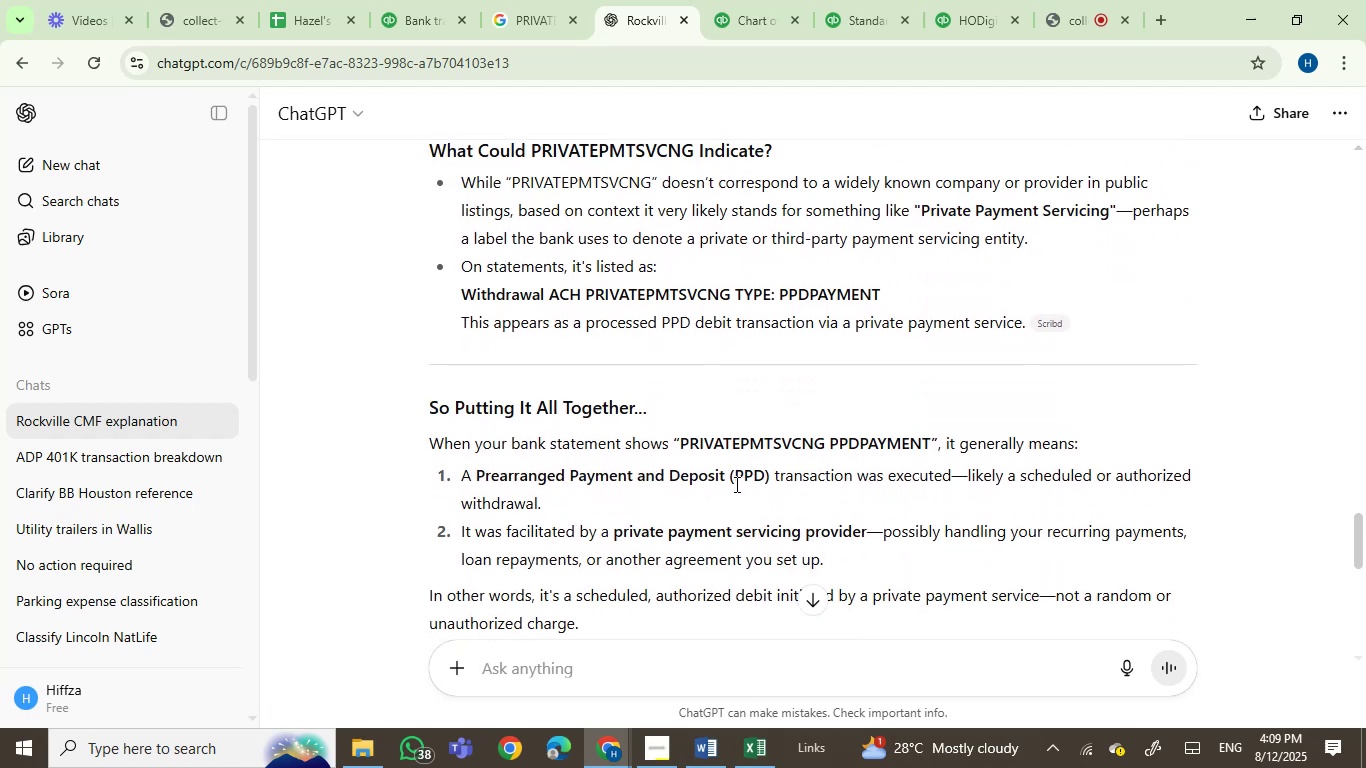 
scroll: coordinate [735, 498], scroll_direction: down, amount: 3.0
 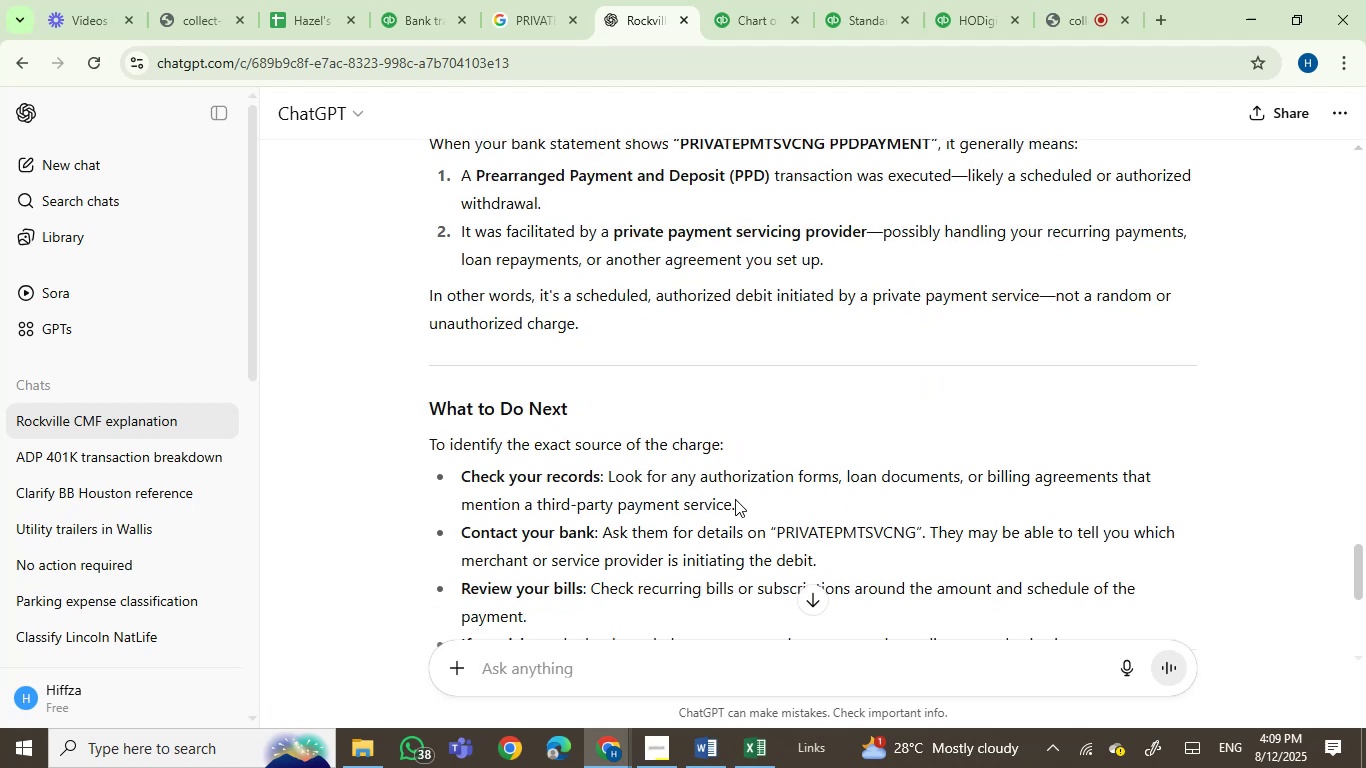 
scroll: coordinate [735, 499], scroll_direction: up, amount: 1.0
 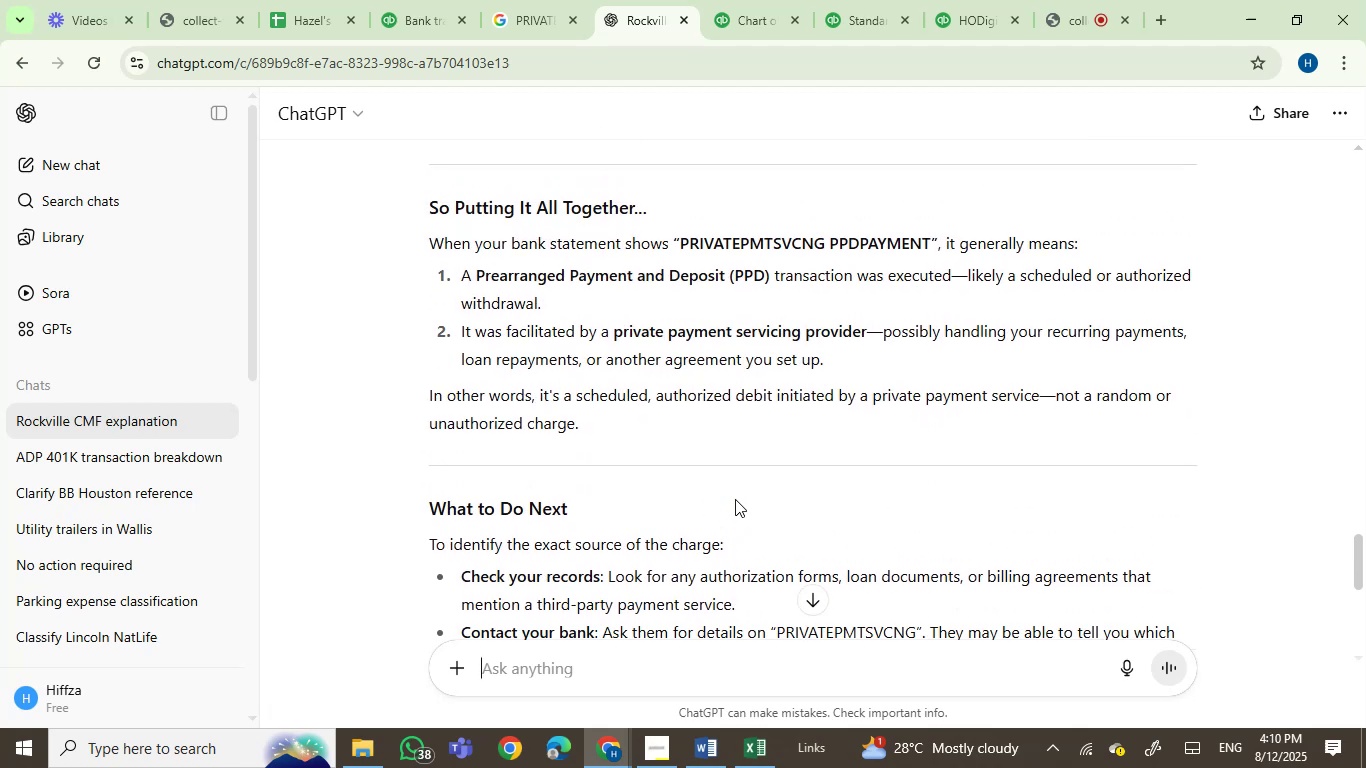 
scroll: coordinate [967, 535], scroll_direction: down, amount: 5.0
 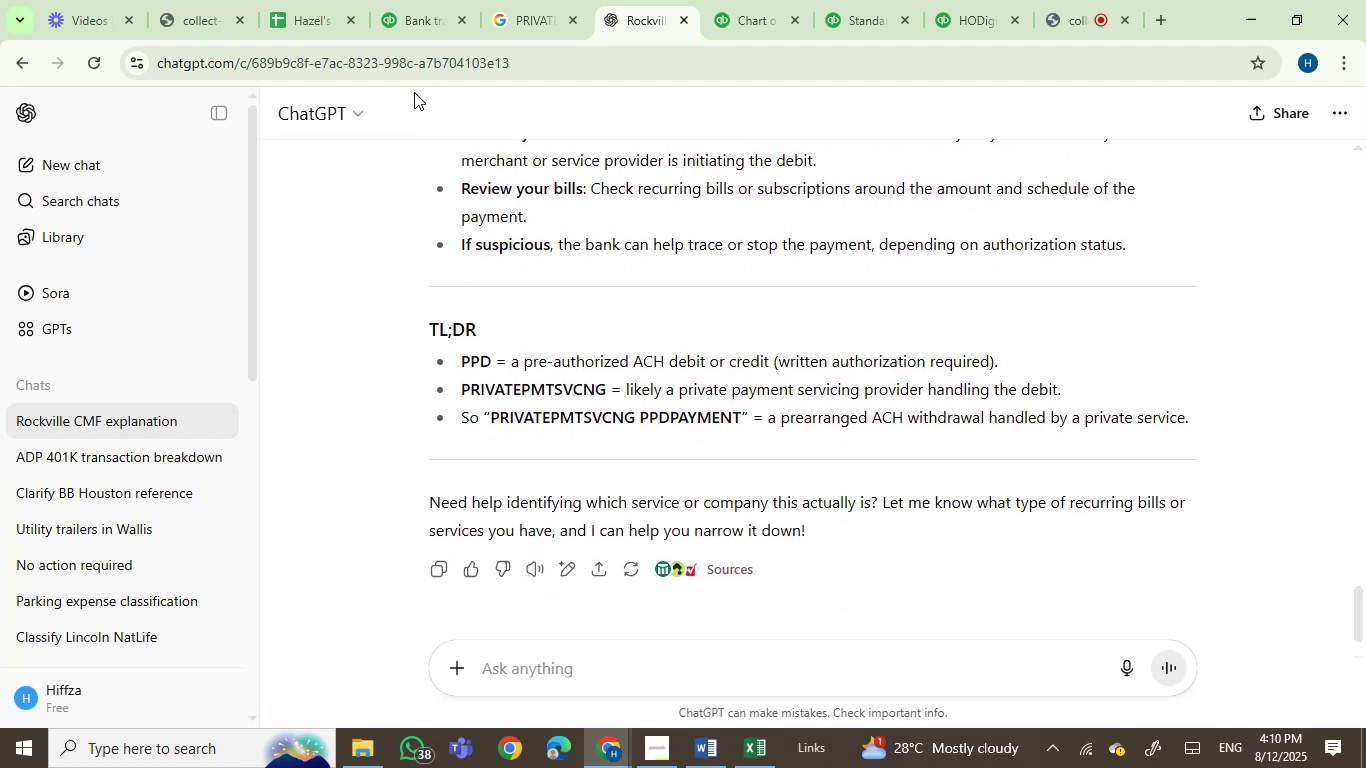 
left_click([397, 2])
 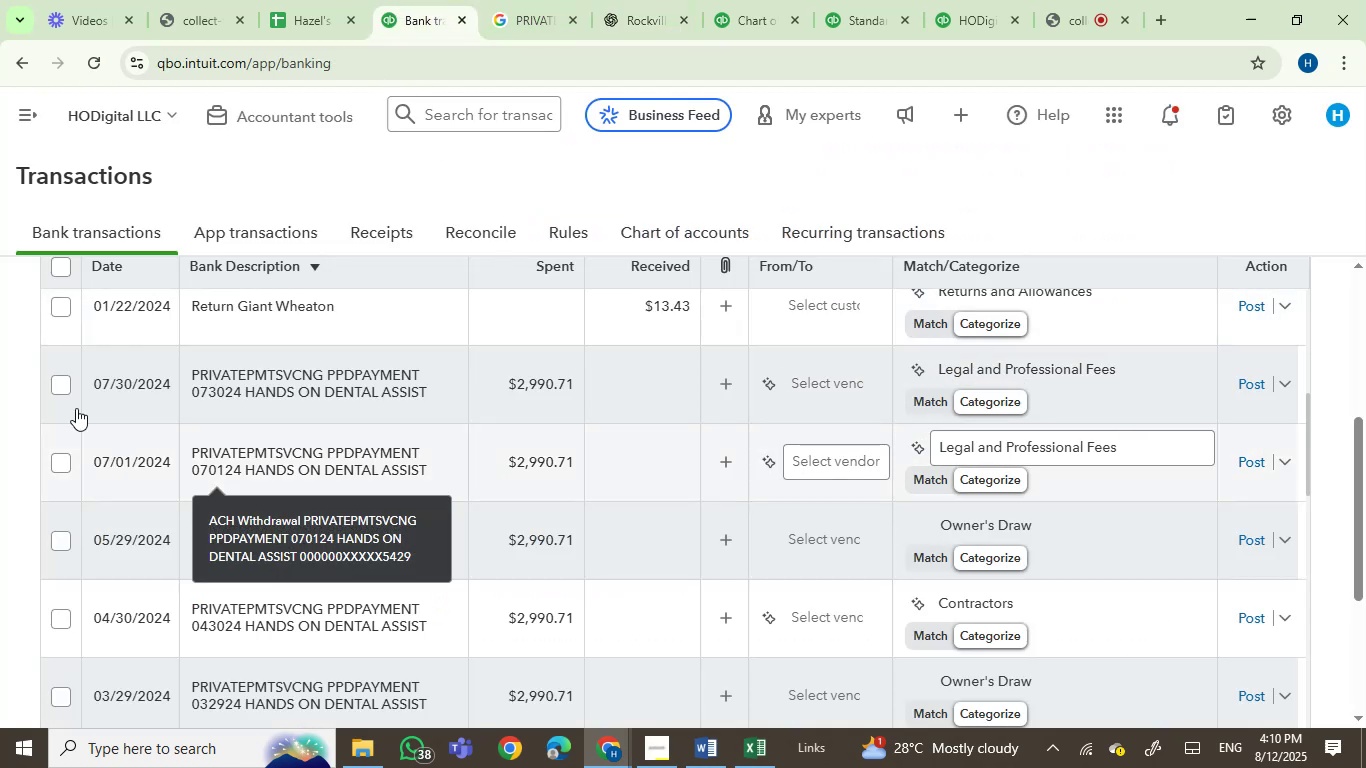 
left_click([59, 385])
 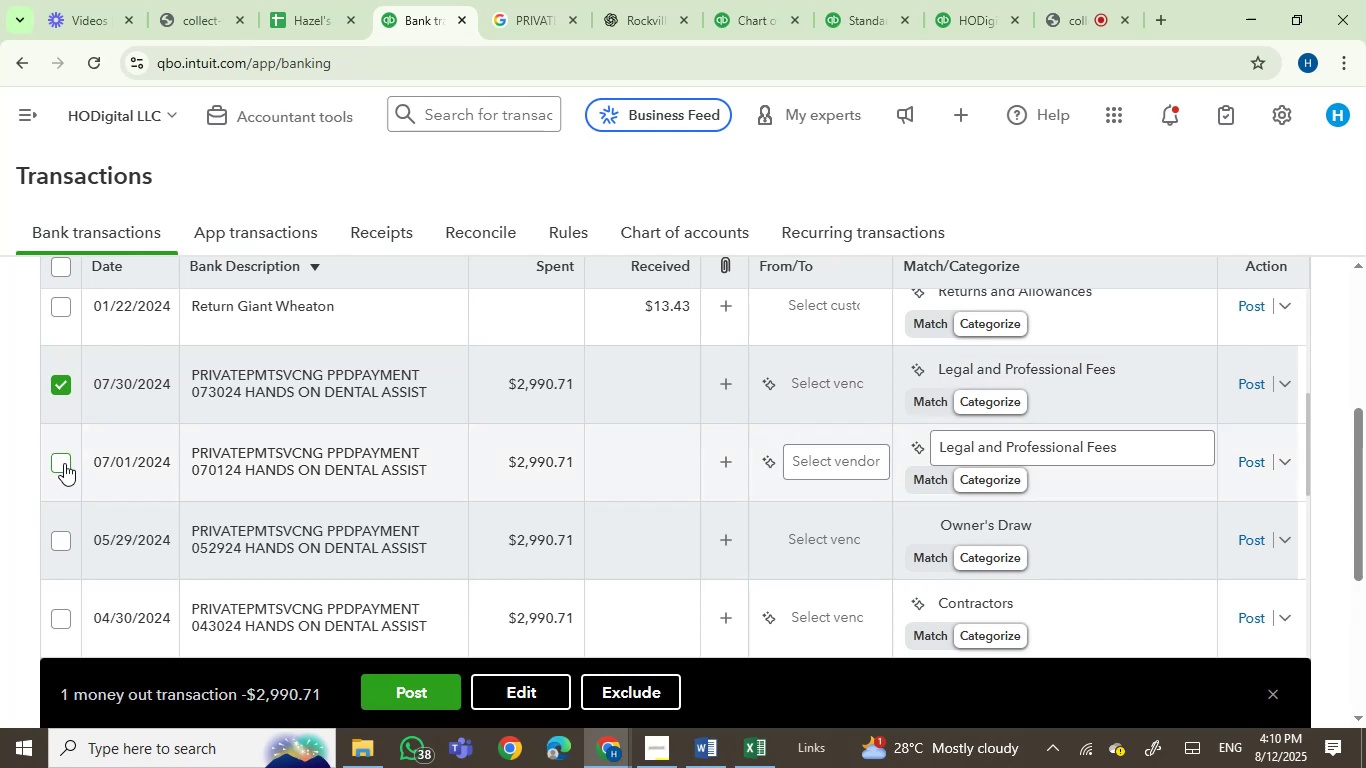 
left_click([61, 466])
 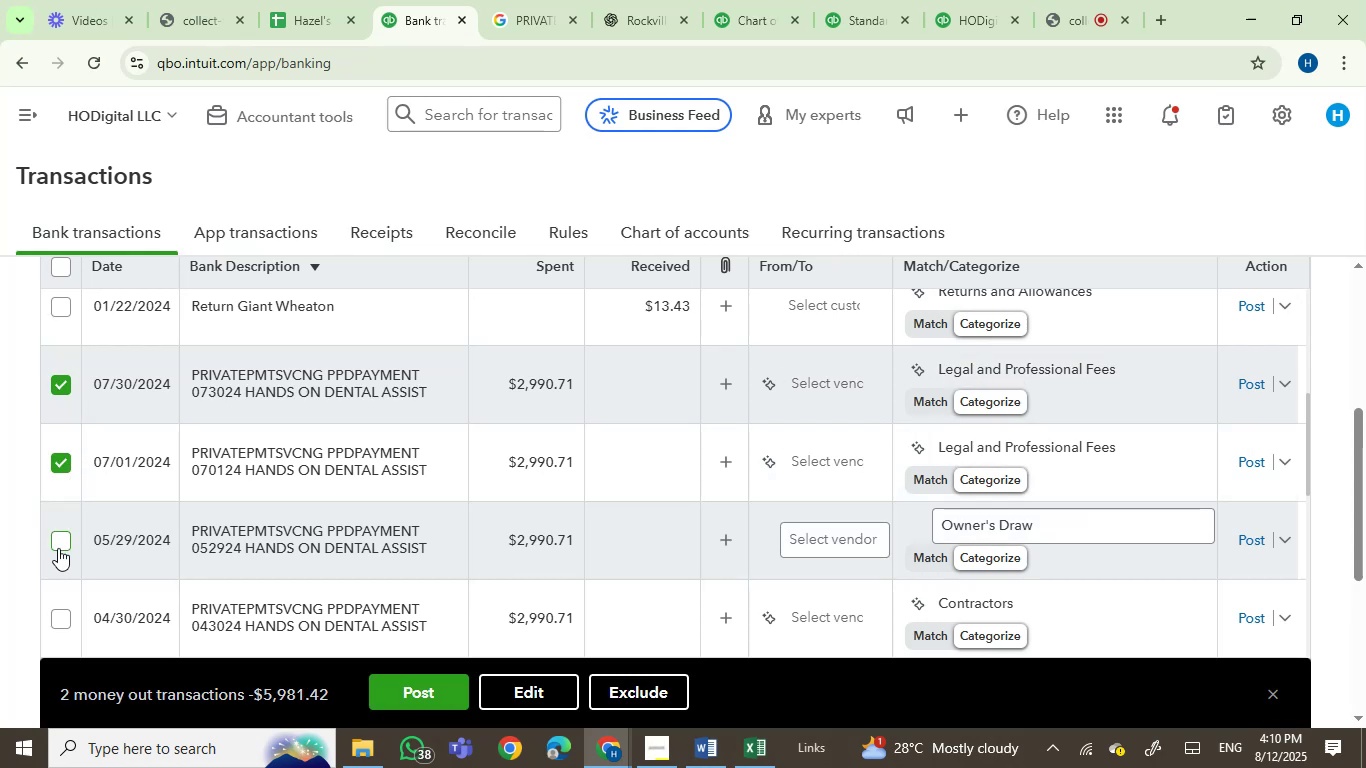 
left_click([58, 548])
 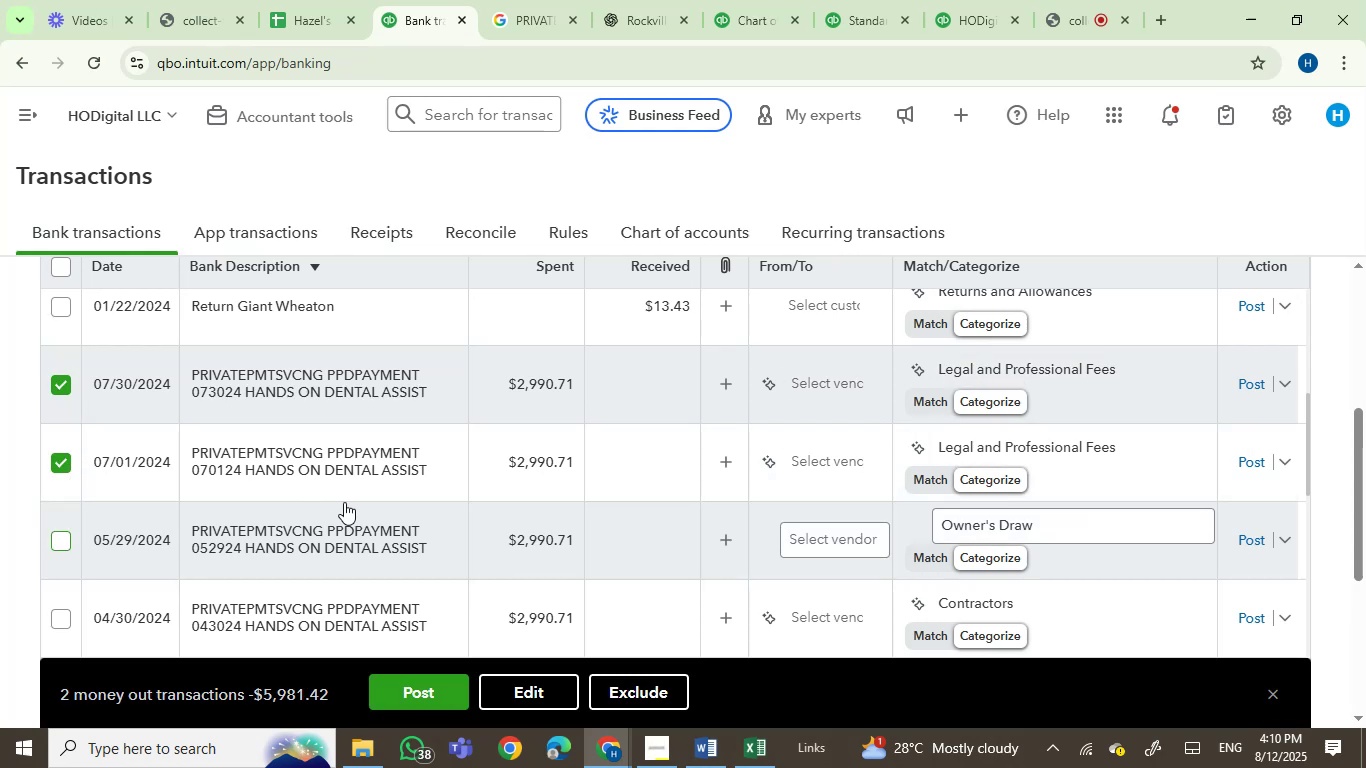 
scroll: coordinate [344, 502], scroll_direction: down, amount: 2.0
 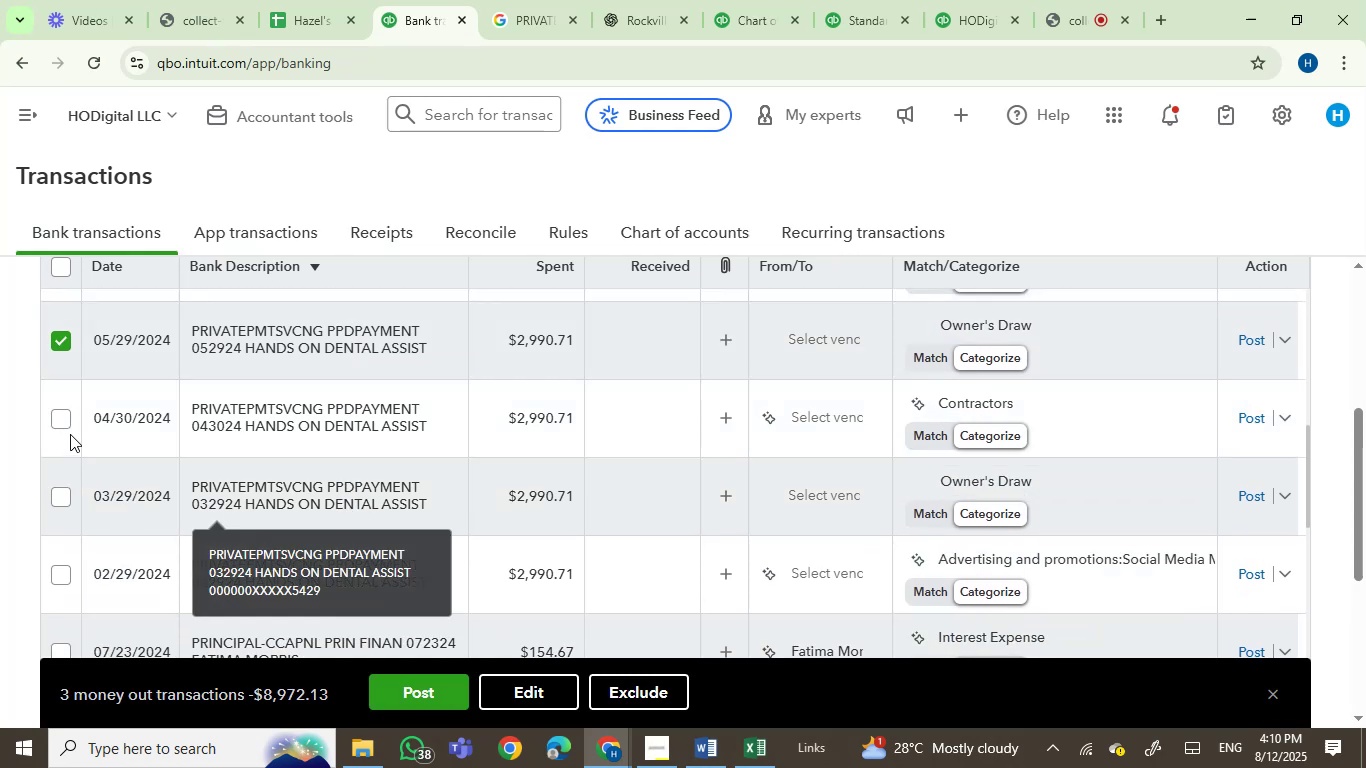 
left_click([66, 422])
 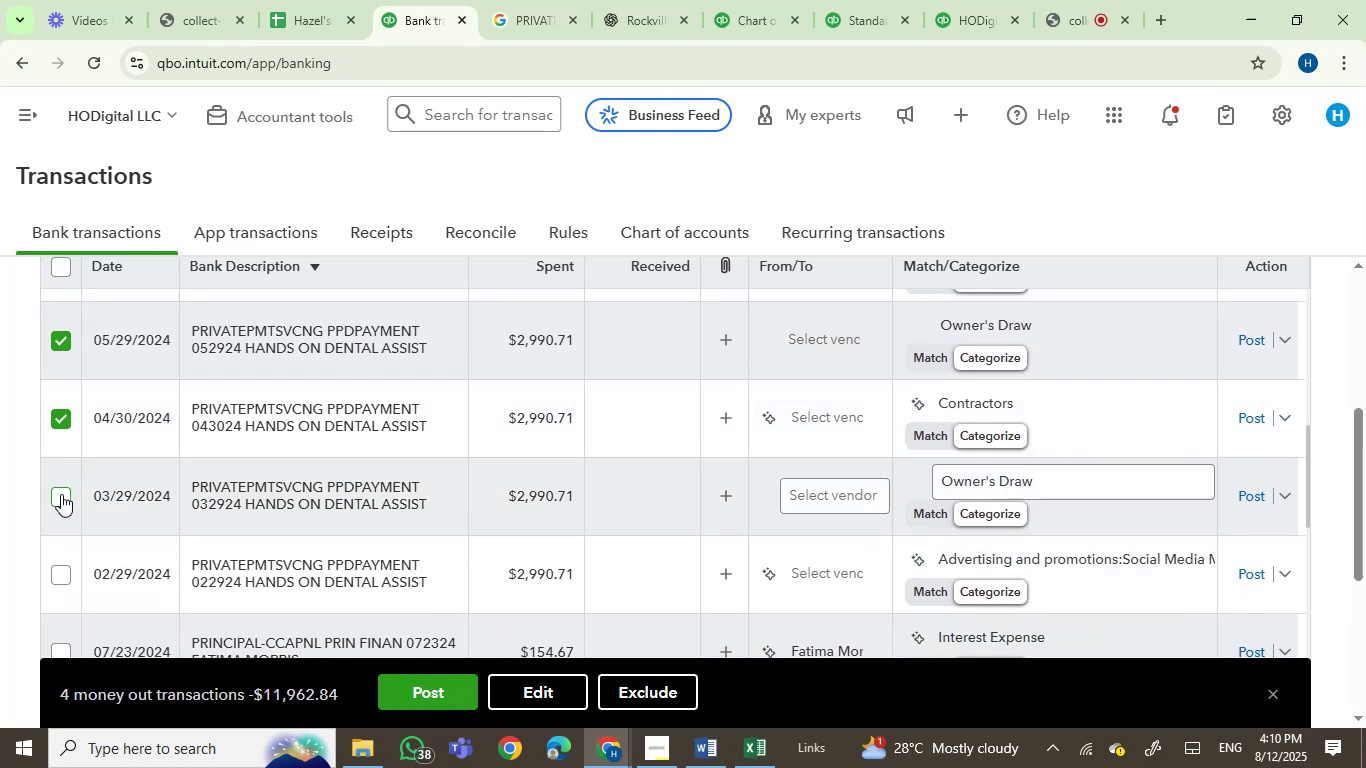 
left_click([61, 500])
 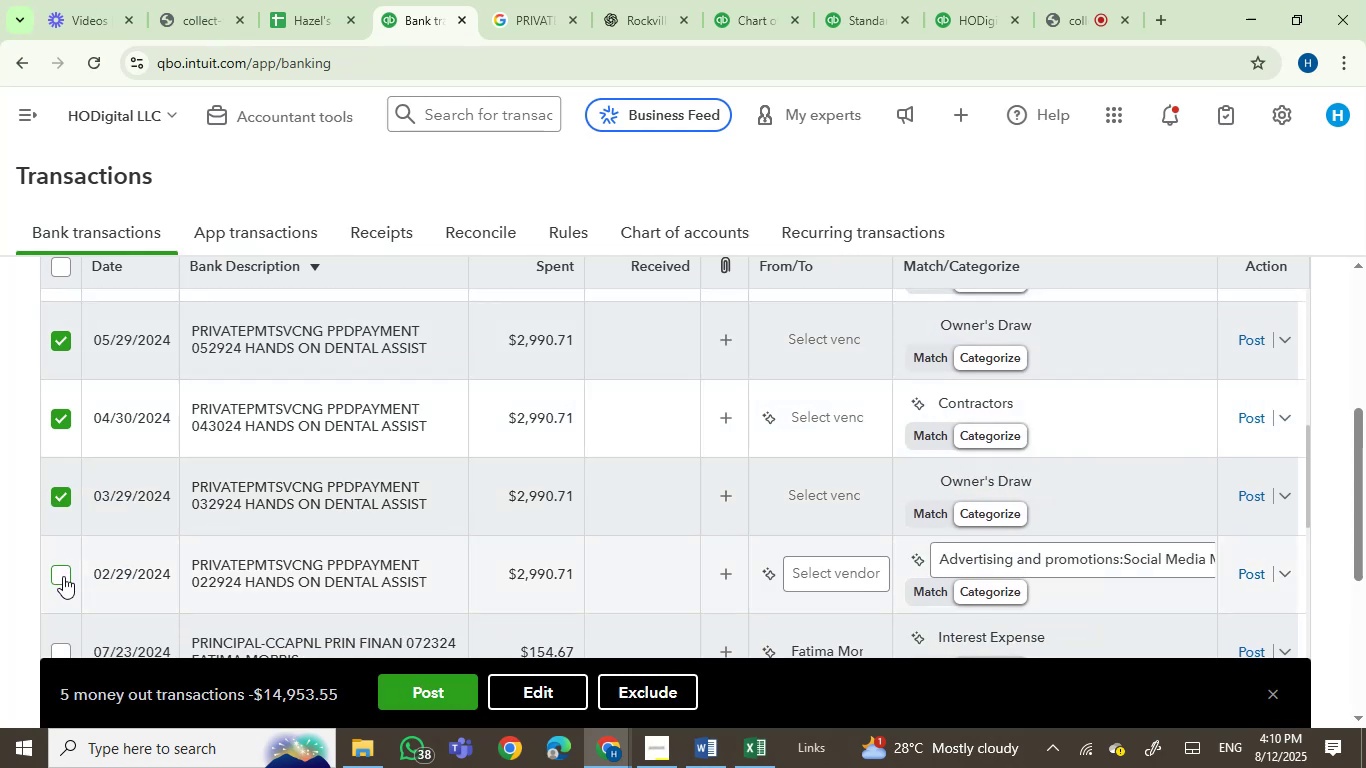 
left_click([63, 577])
 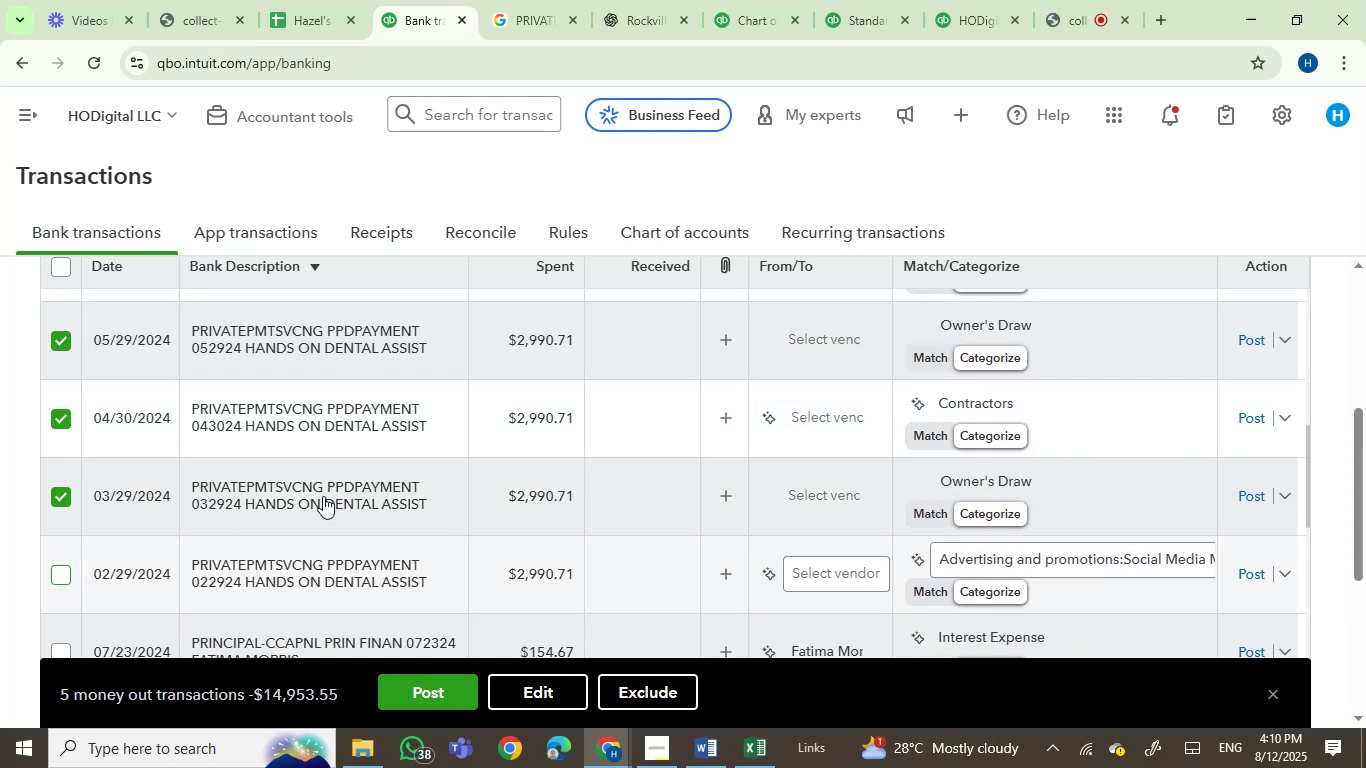 
scroll: coordinate [333, 494], scroll_direction: down, amount: 1.0
 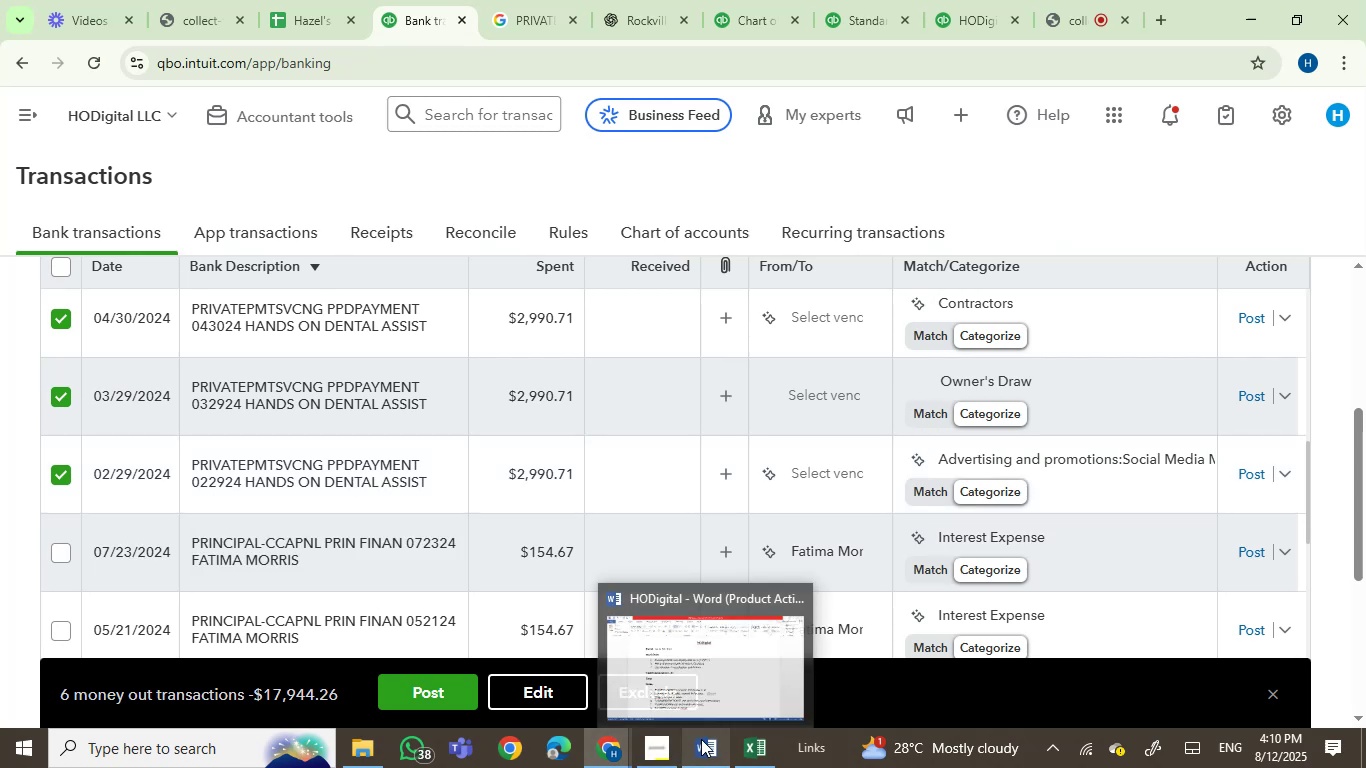 
wait(6.29)
 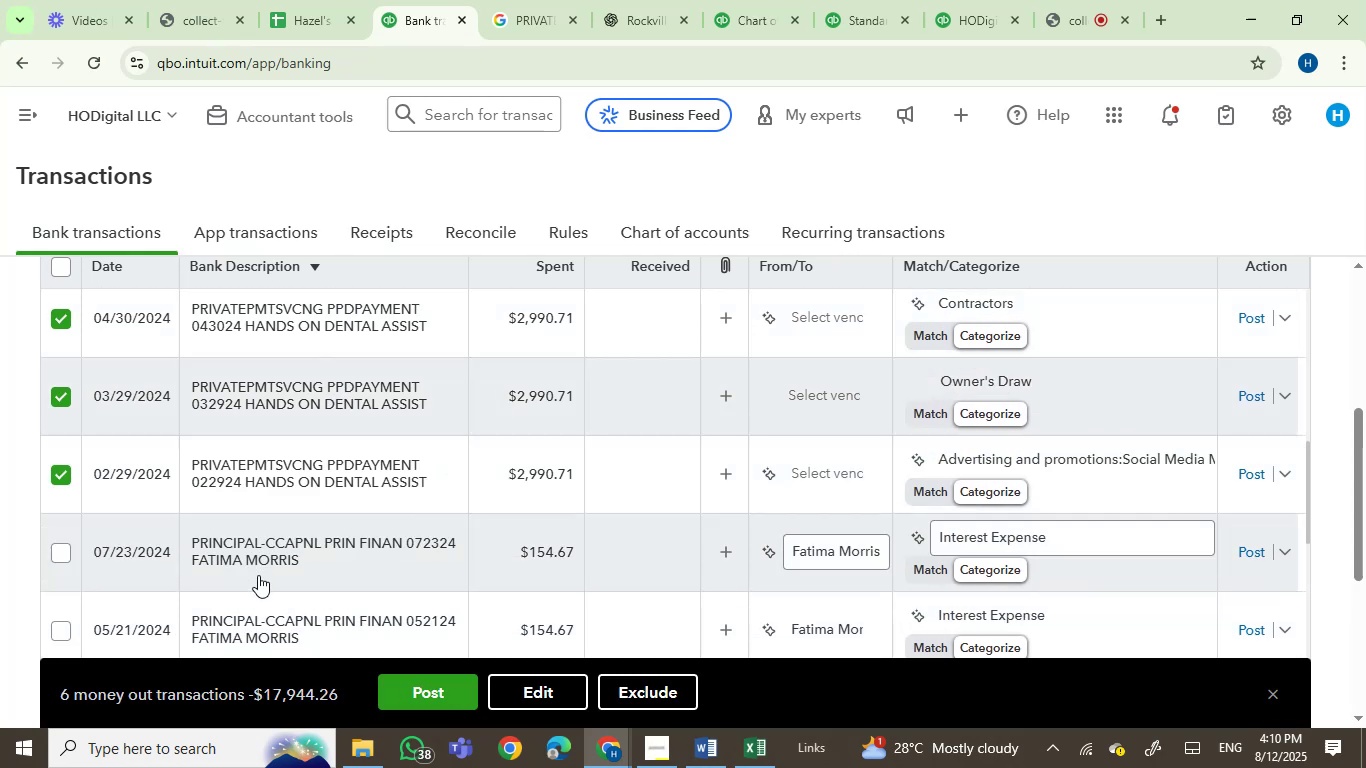 
left_click([697, 744])
 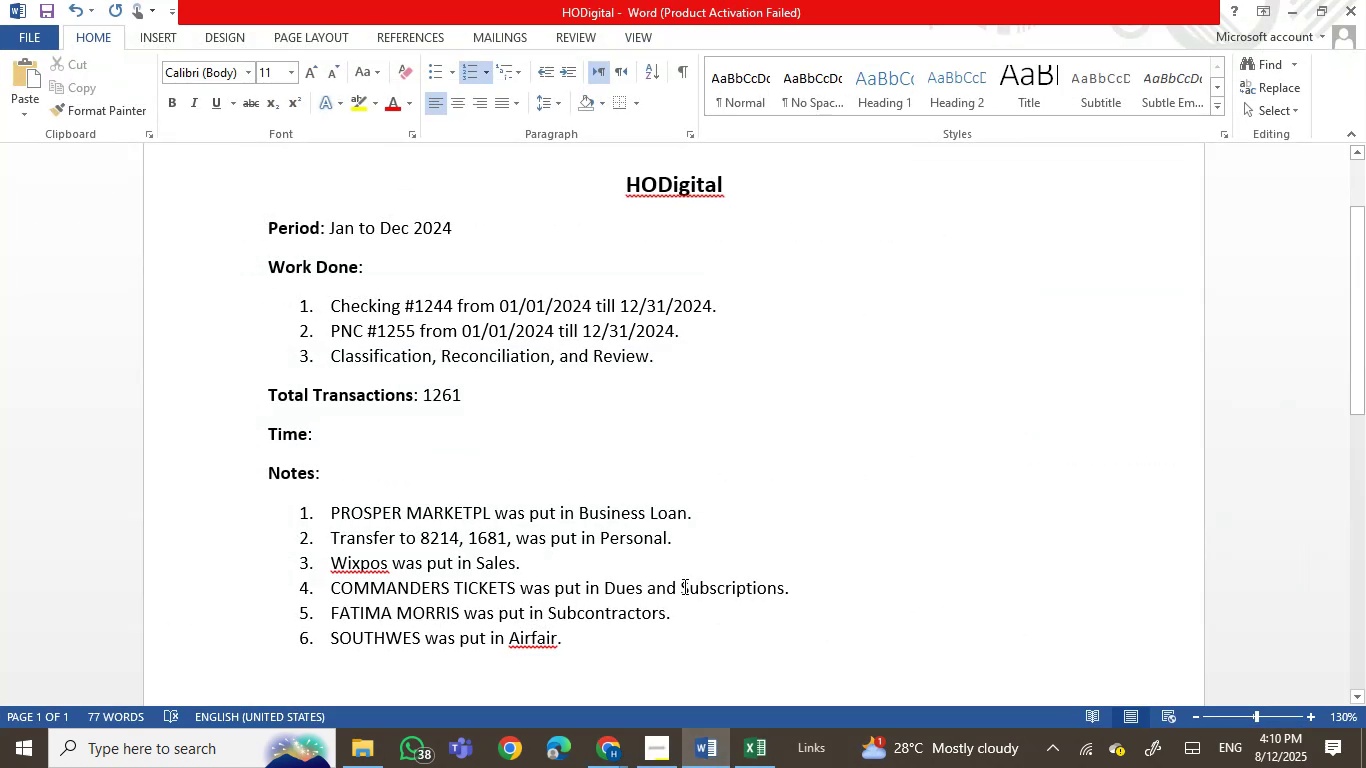 
left_click([325, 584])
 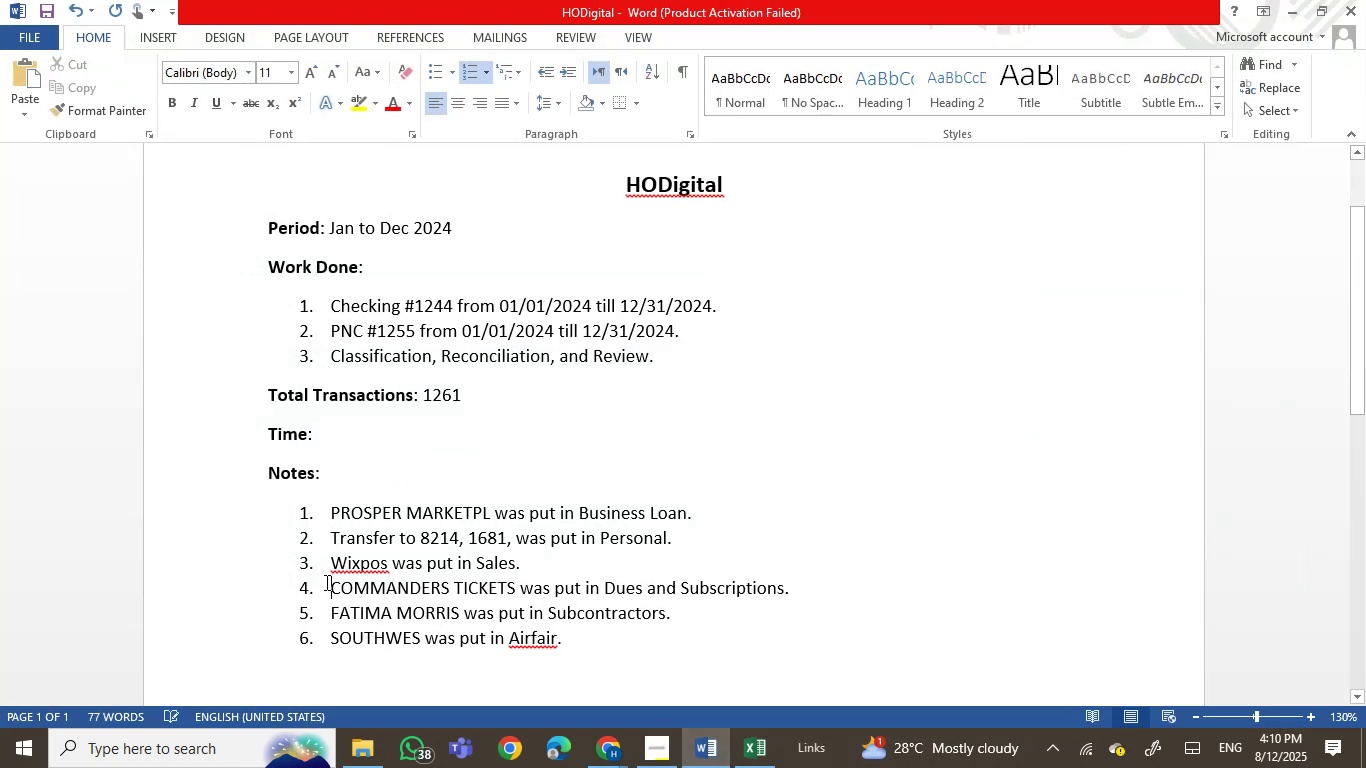 
key(Enter)
 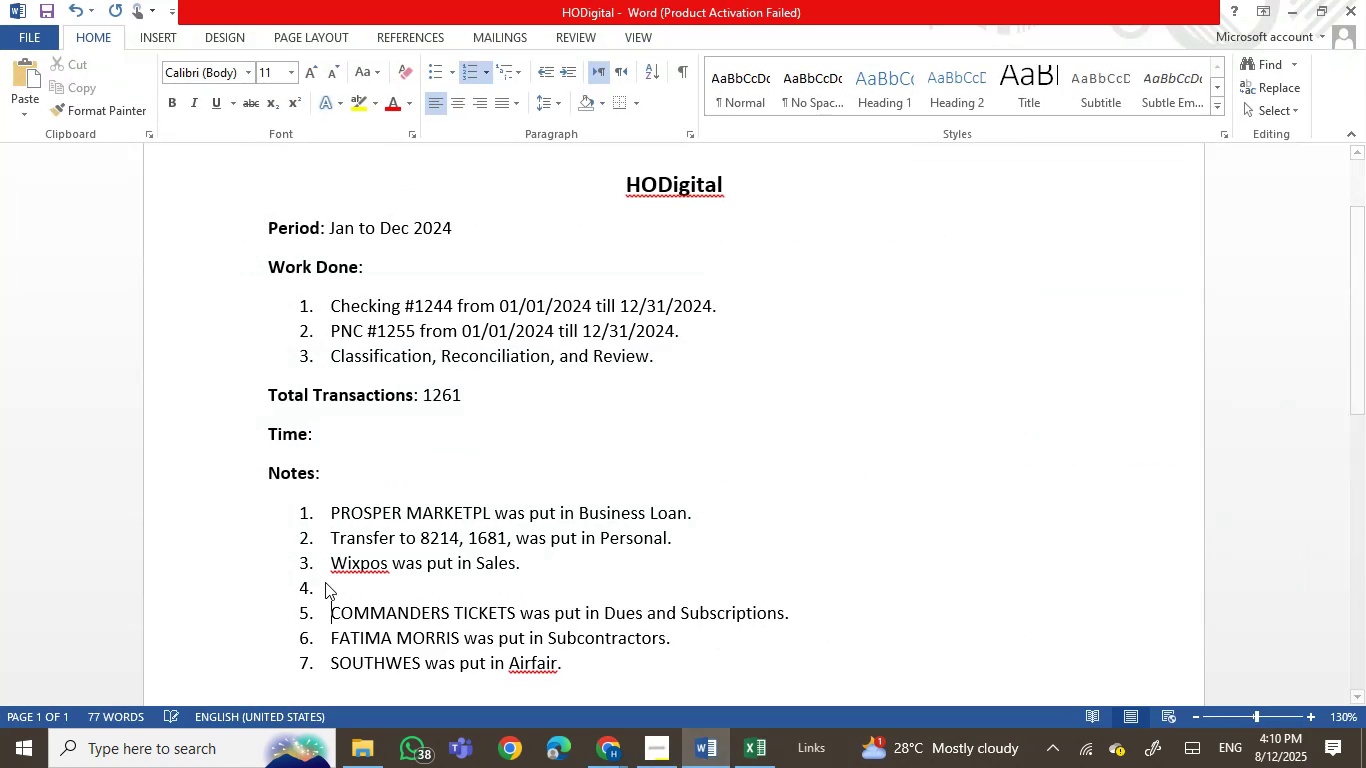 
key(ArrowUp)
 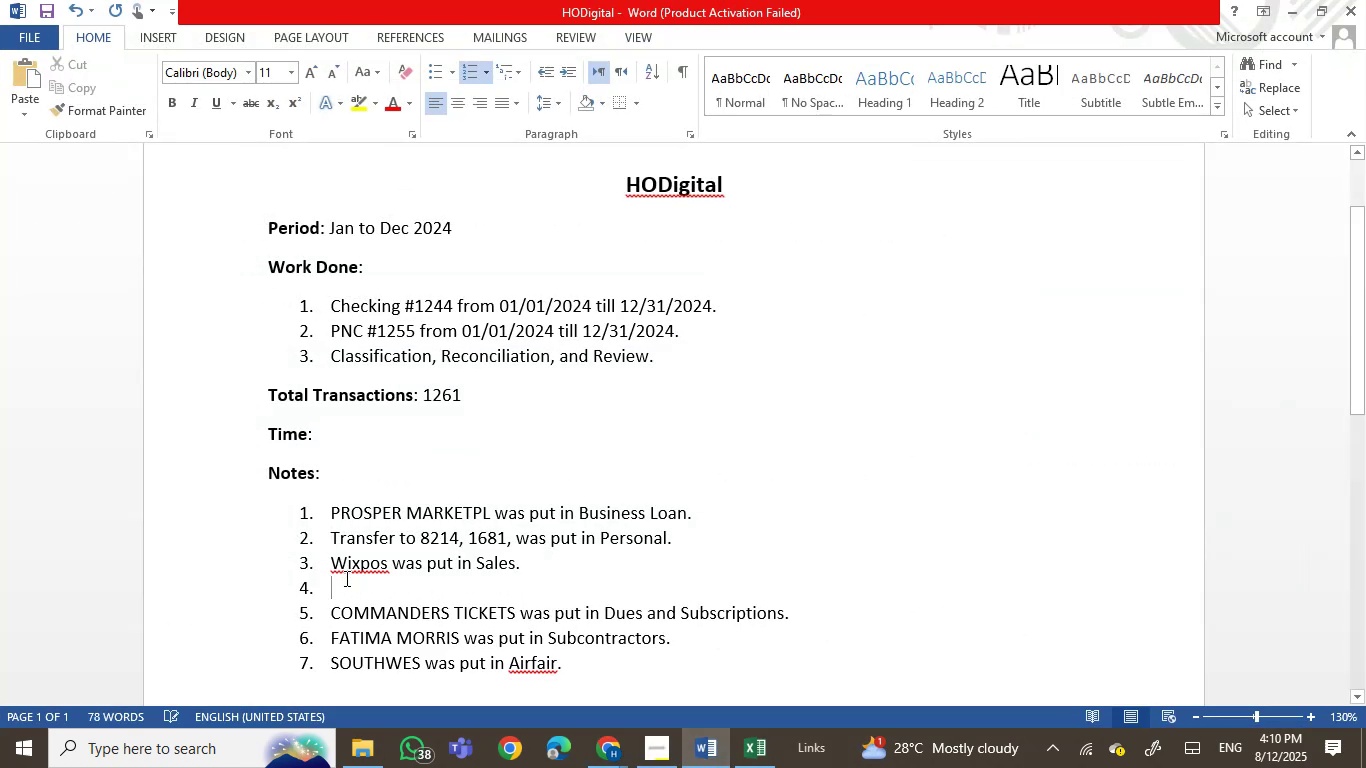 
right_click([343, 582])
 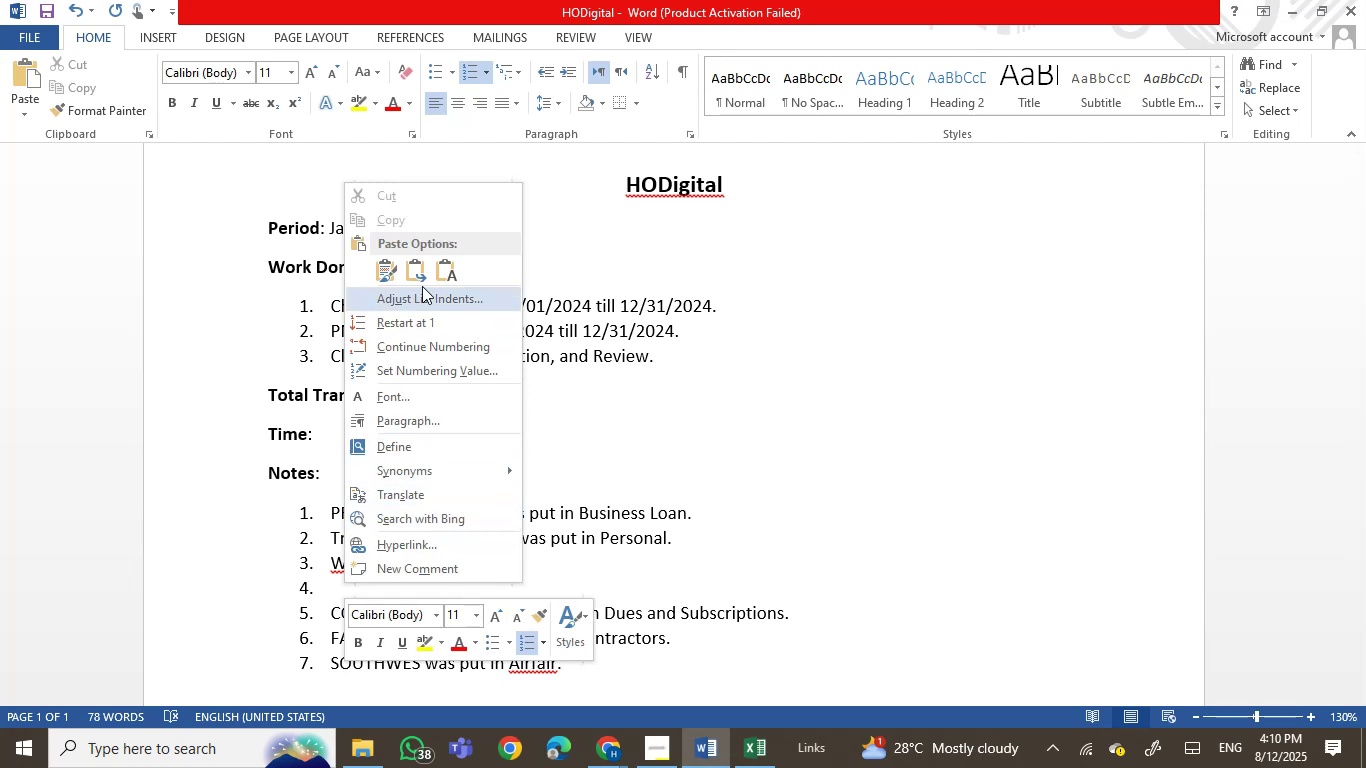 
left_click([446, 264])
 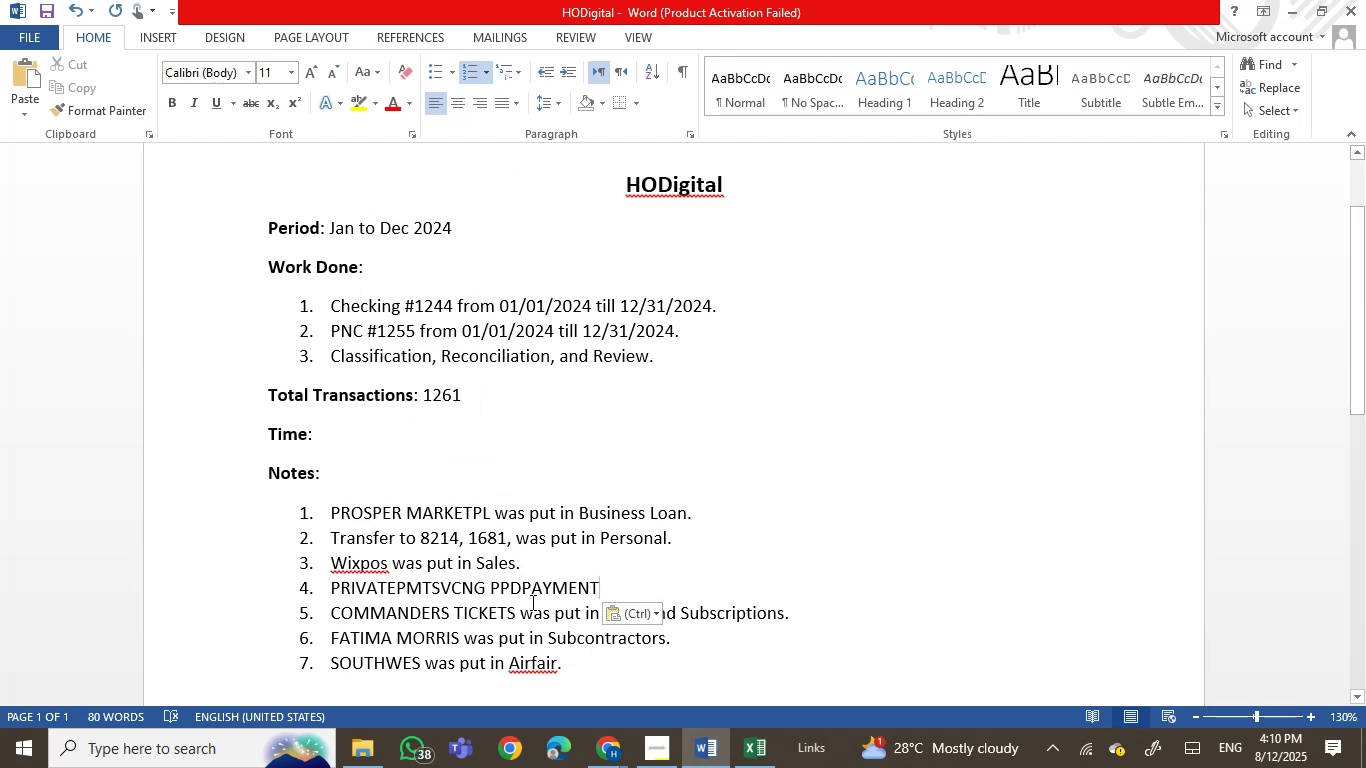 
double_click([534, 594])
 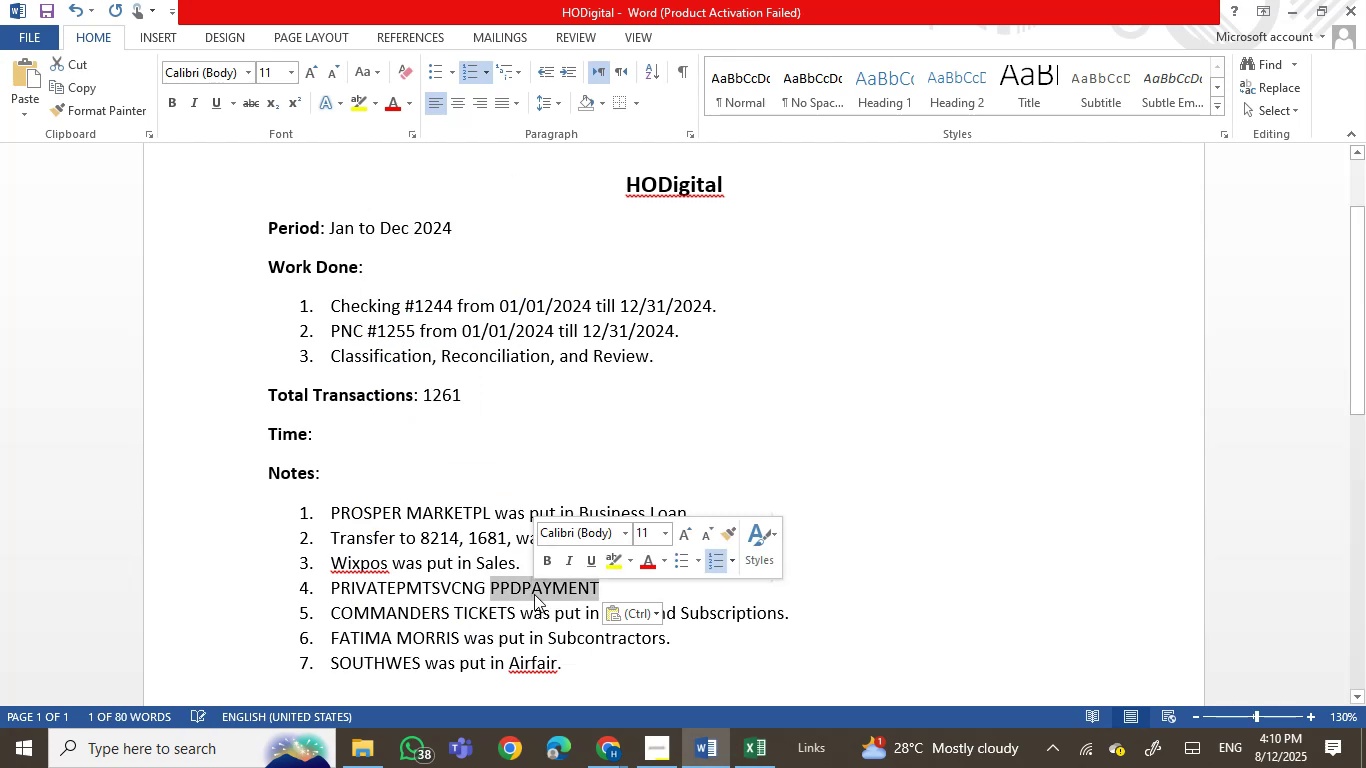 
type(was put in a)
key(Backspace)
type(Auto Lease.)
 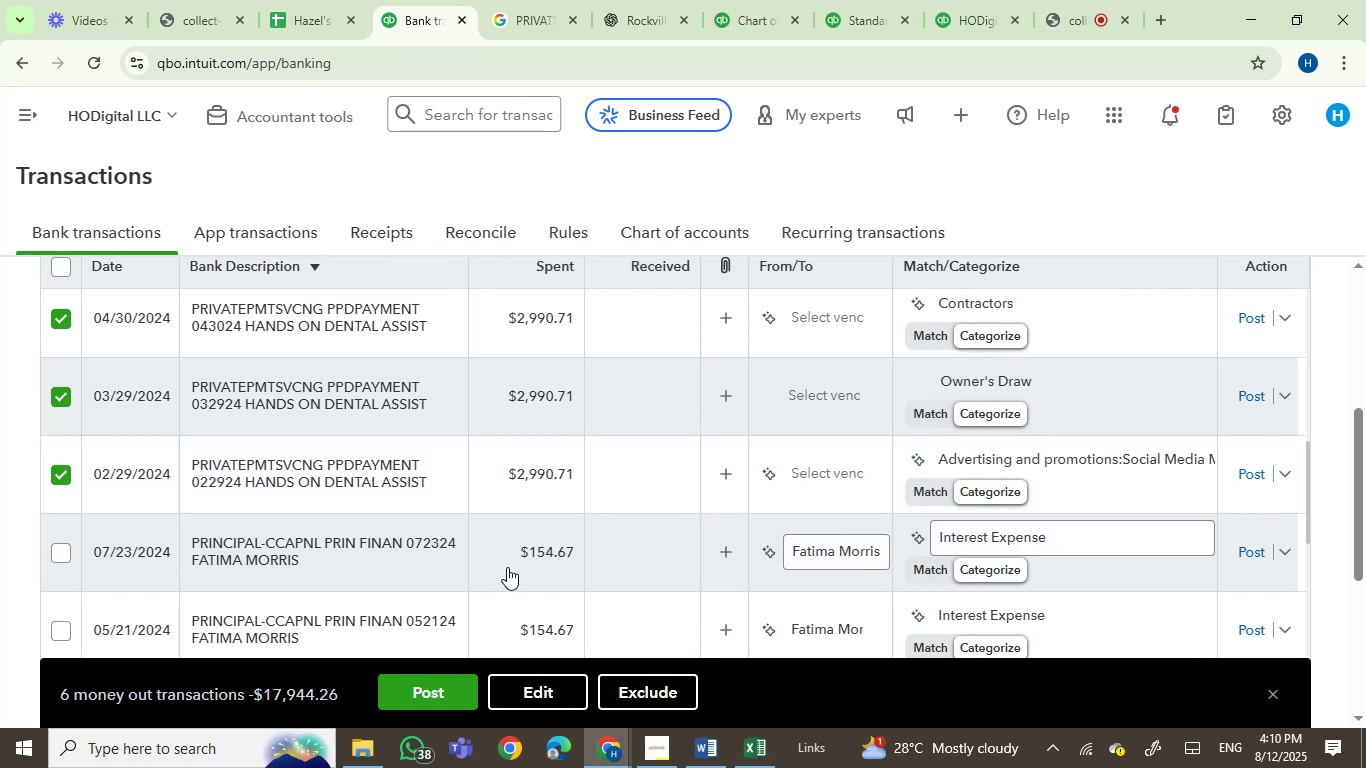 
left_click([534, 695])
 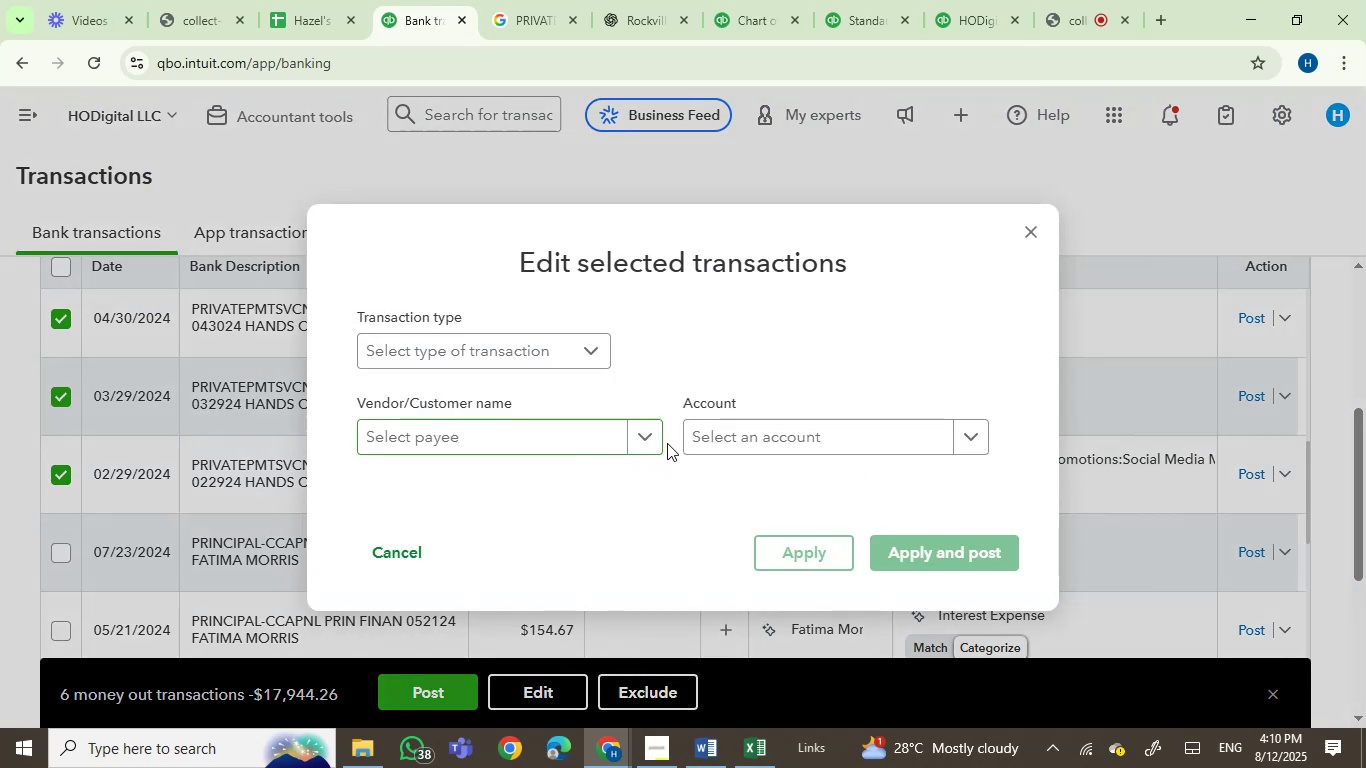 
left_click([700, 436])
 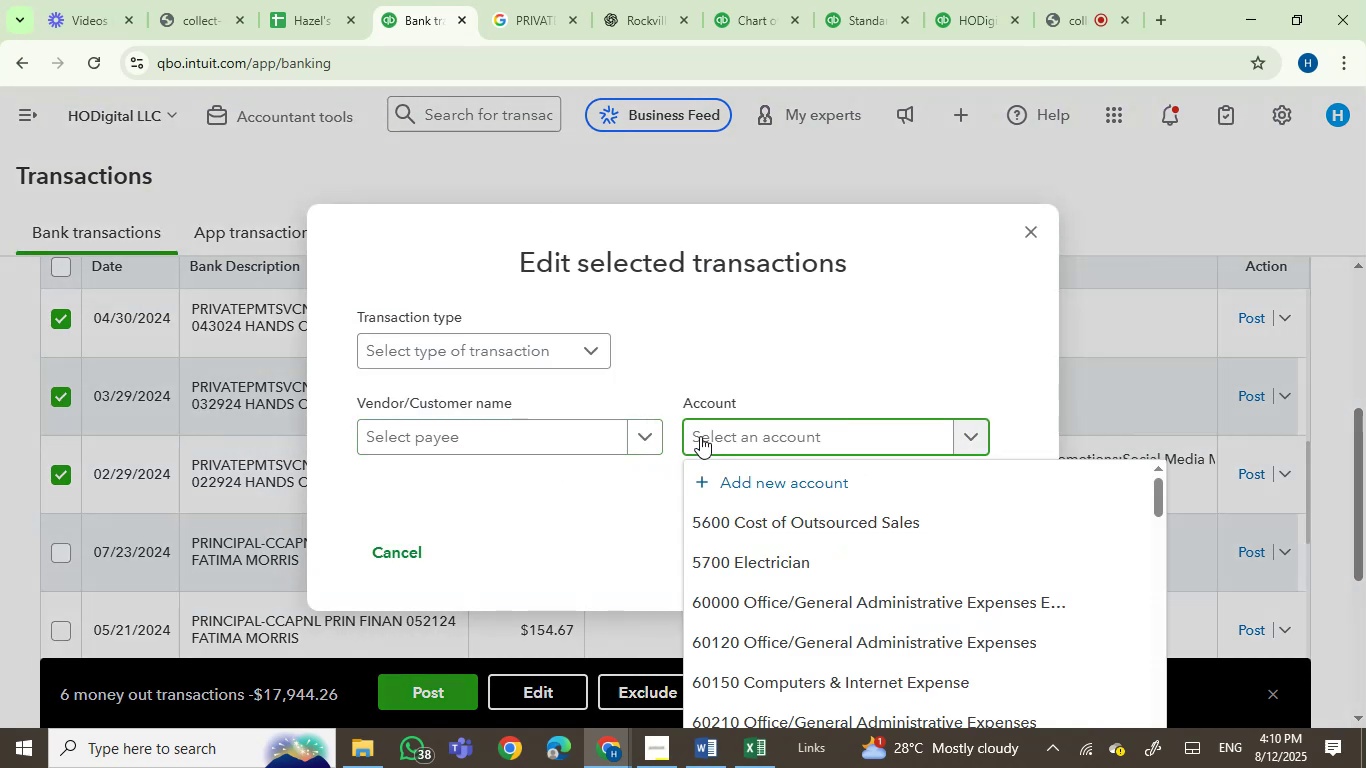 
type(auto)
 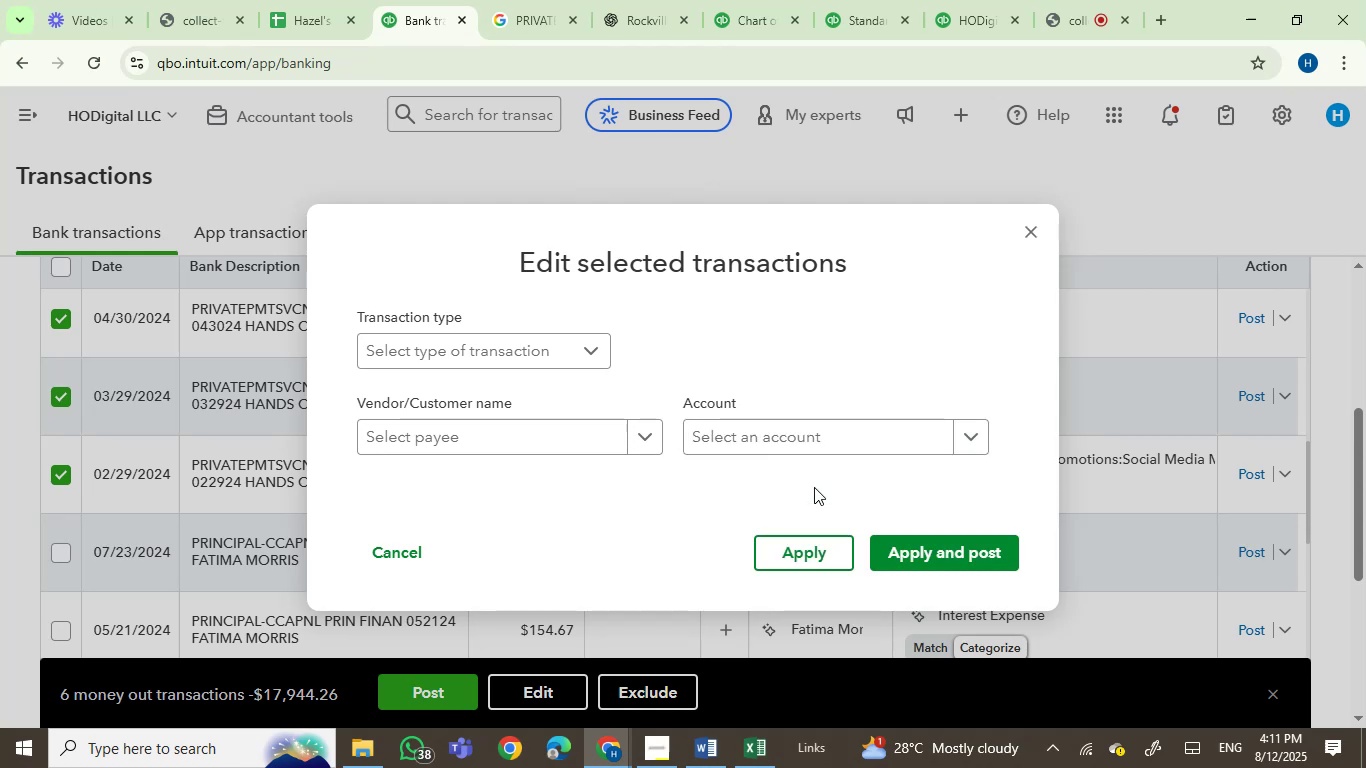 
wait(8.82)
 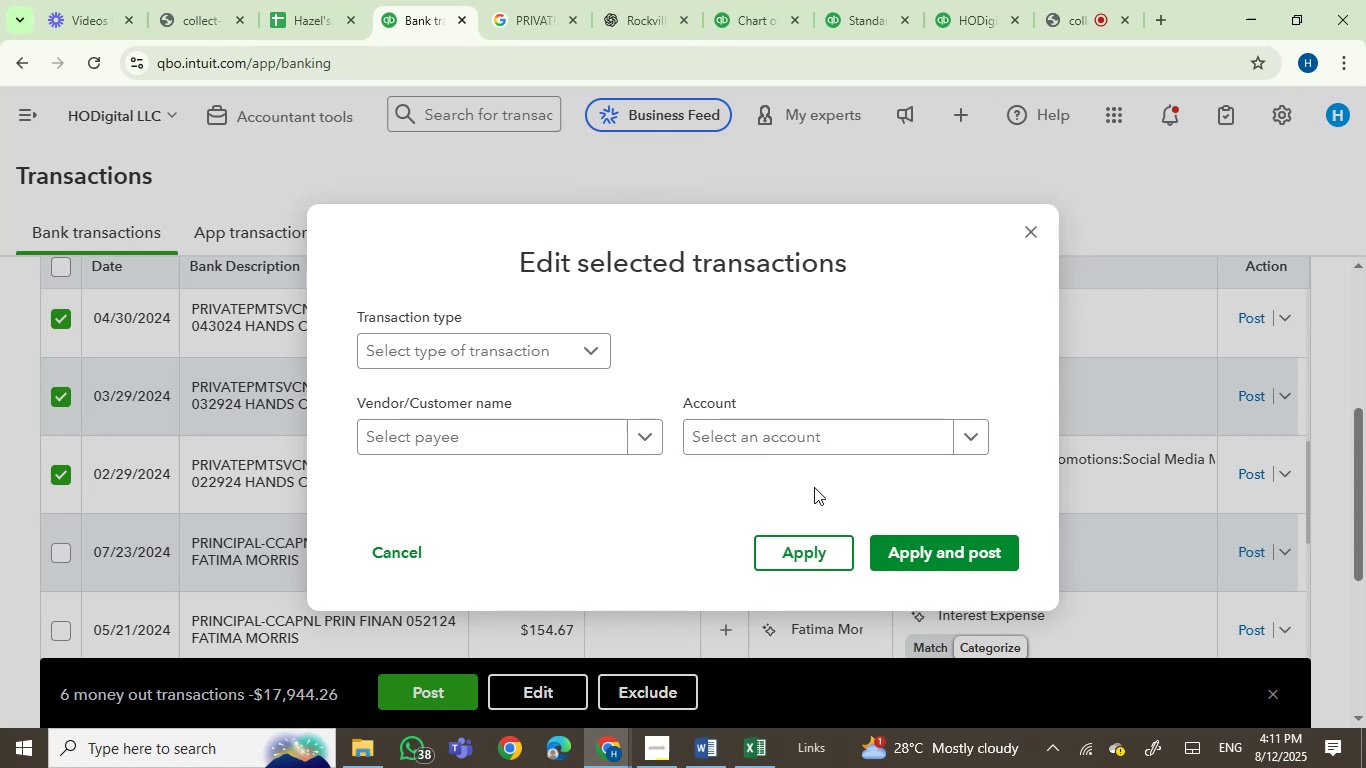 
mouse_move([735, 478])
 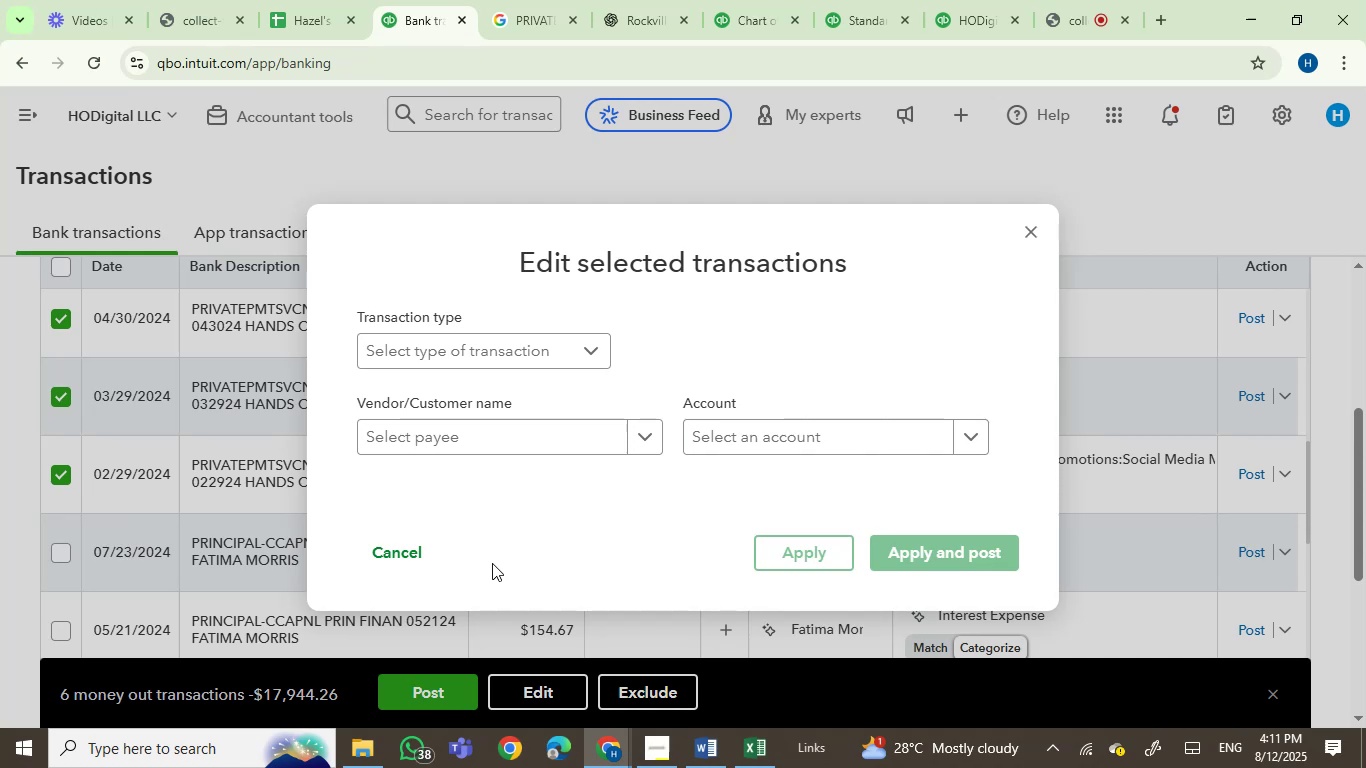 
wait(10.64)
 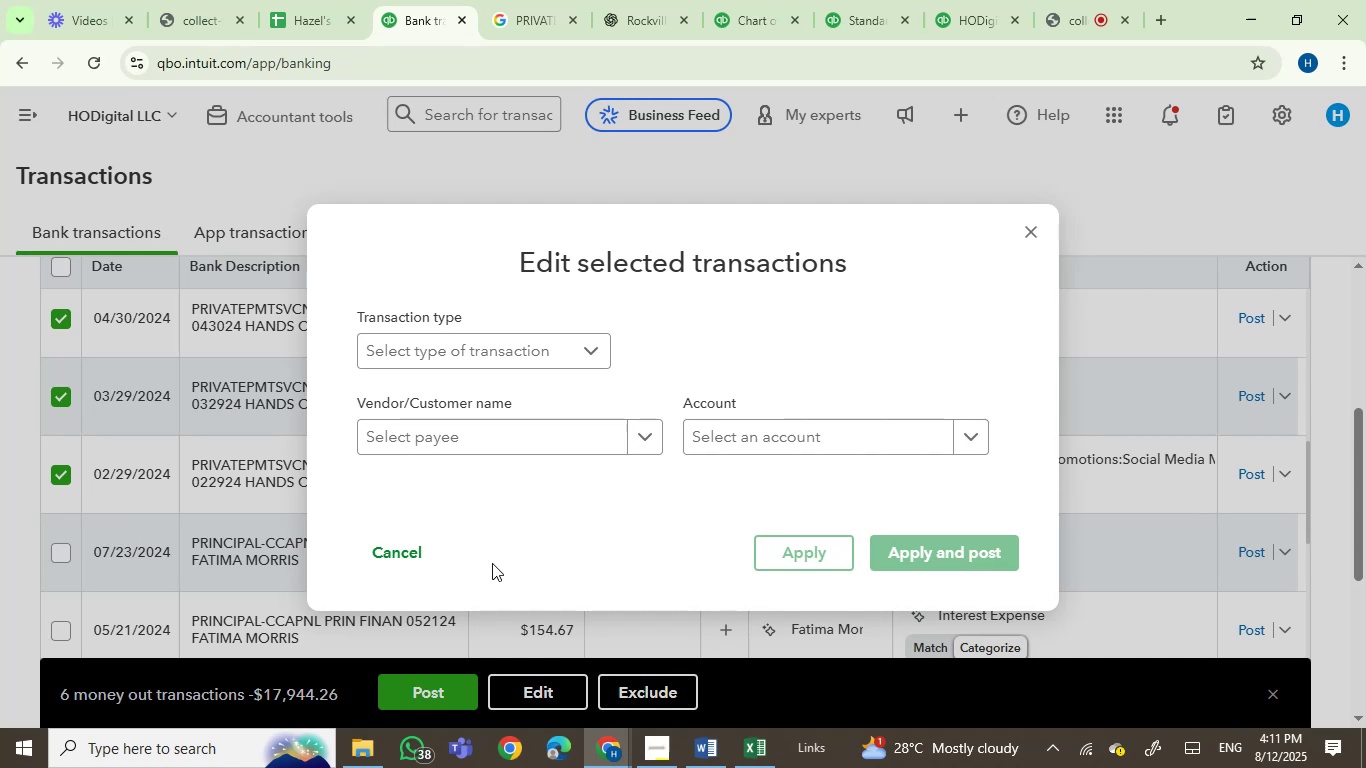 
left_click([766, 432])
 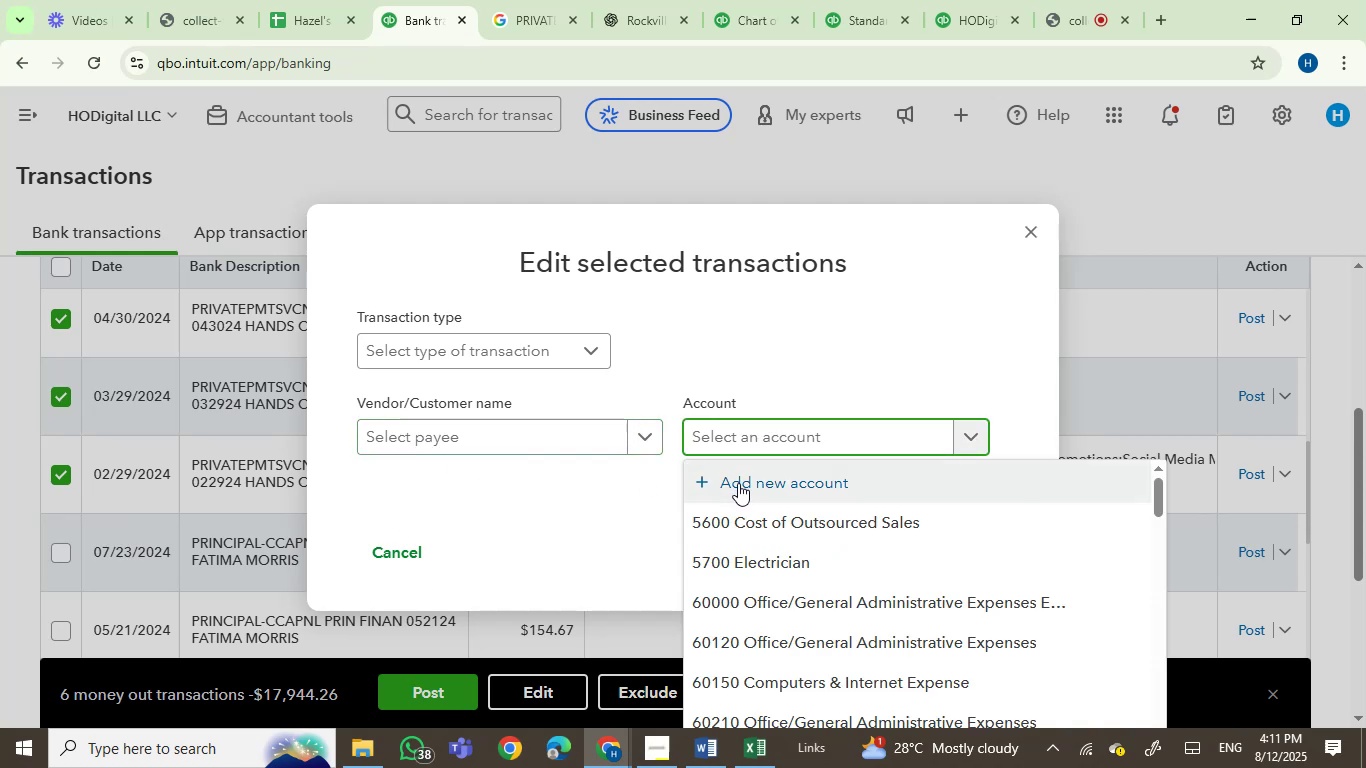 
left_click([731, 483])
 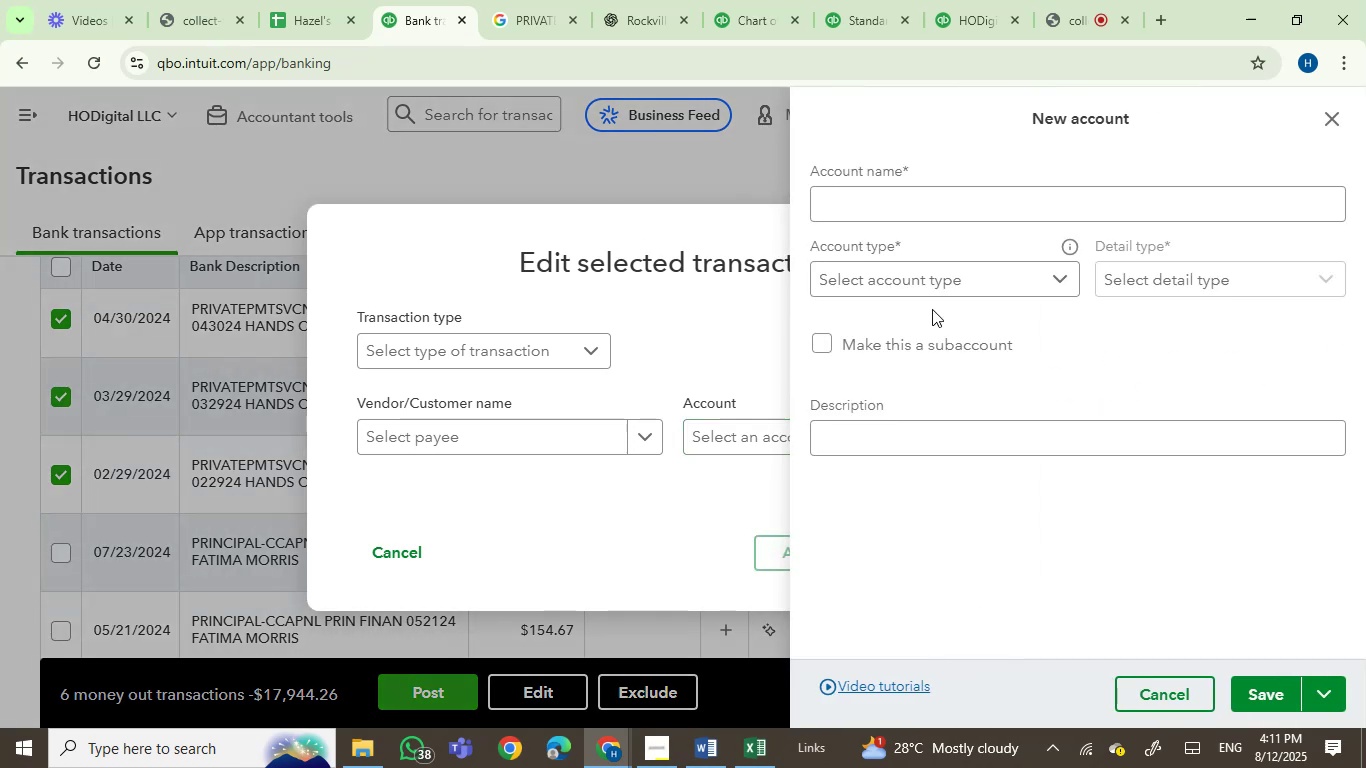 
left_click([939, 205])
 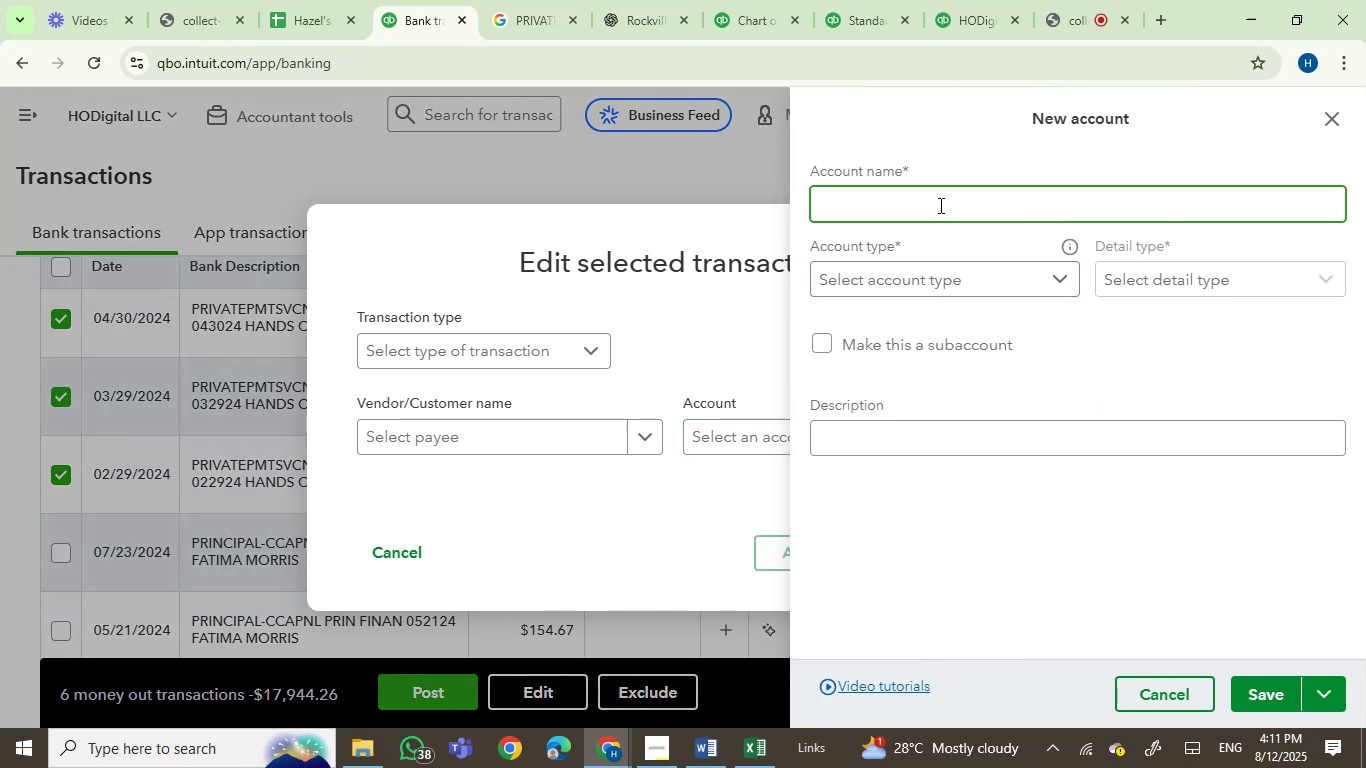 
type(Autoo)
key(Backspace)
type( Lwa)
key(Backspace)
key(Backspace)
type(wa)
key(Backspace)
key(Backspace)
type(ease)
 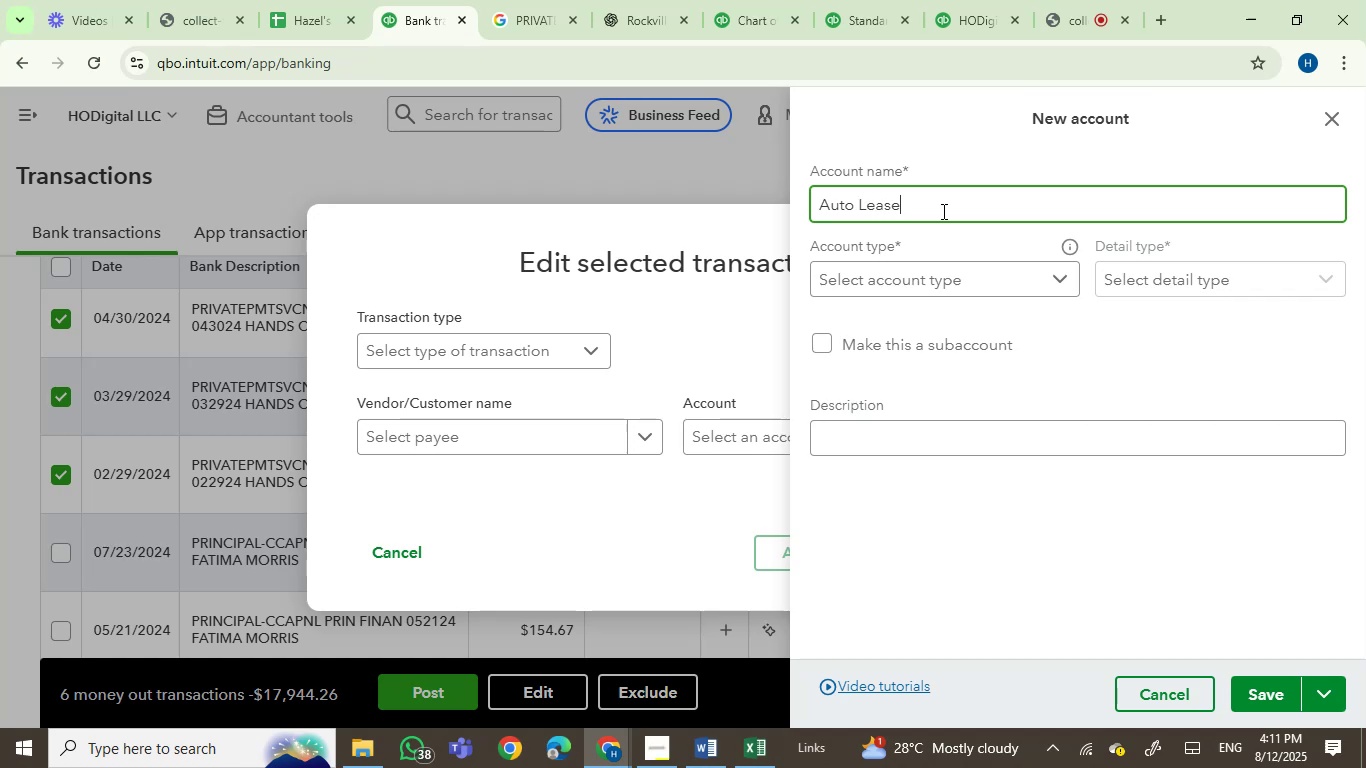 
left_click([942, 270])
 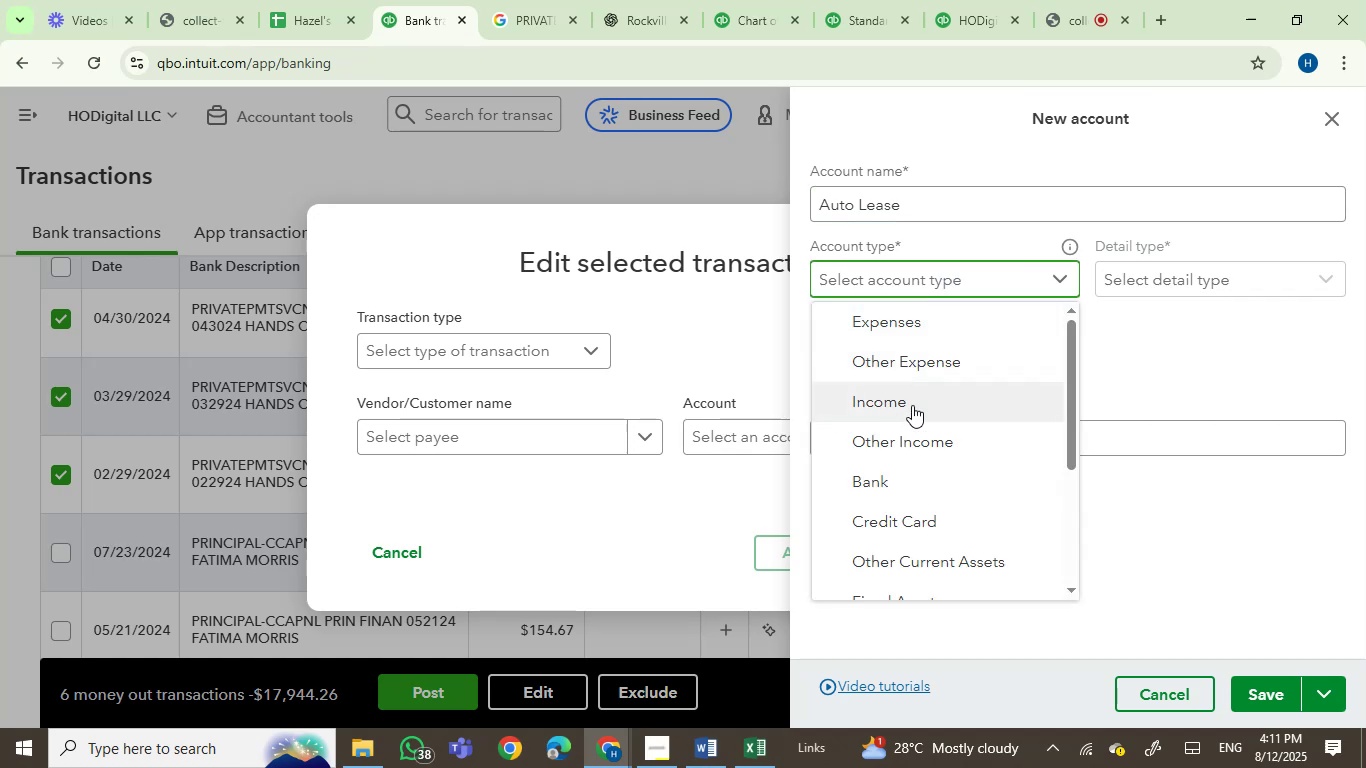 
left_click([926, 335])
 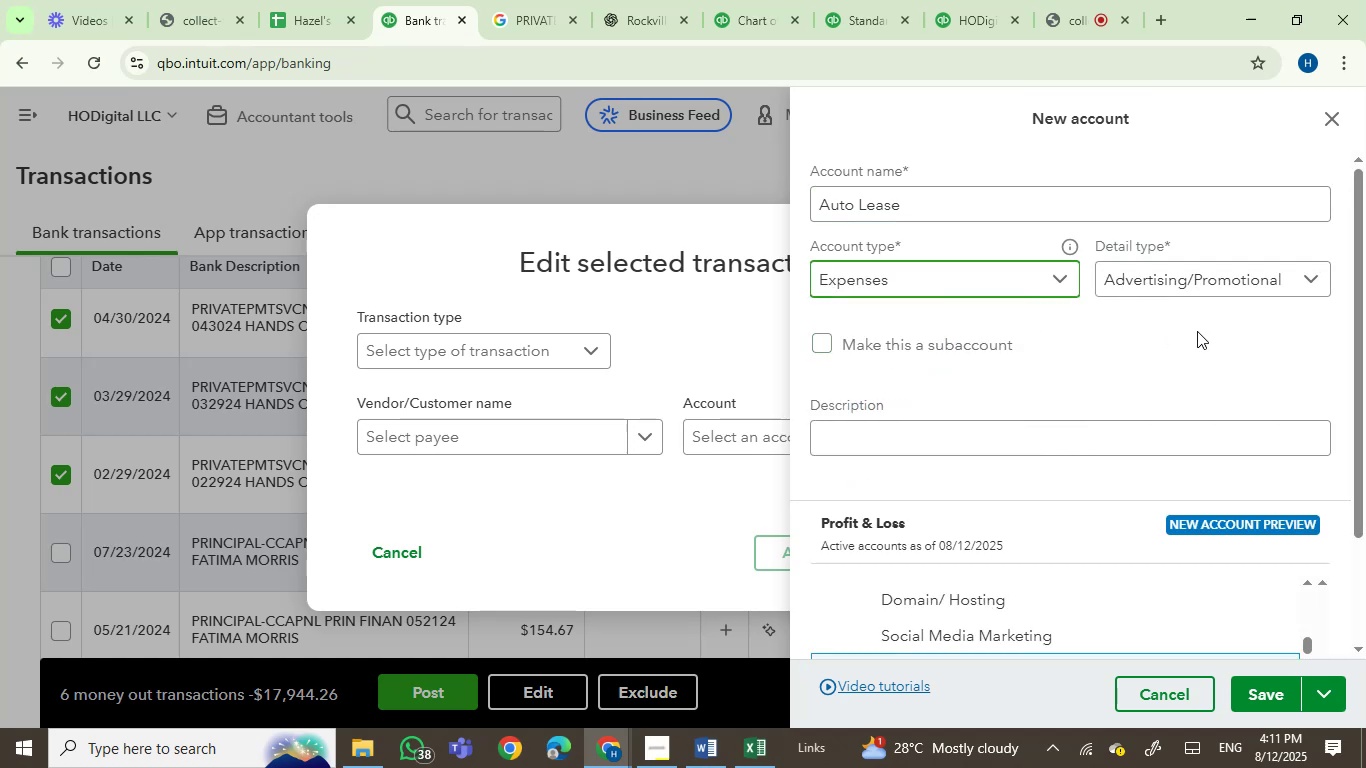 
left_click([1188, 261])
 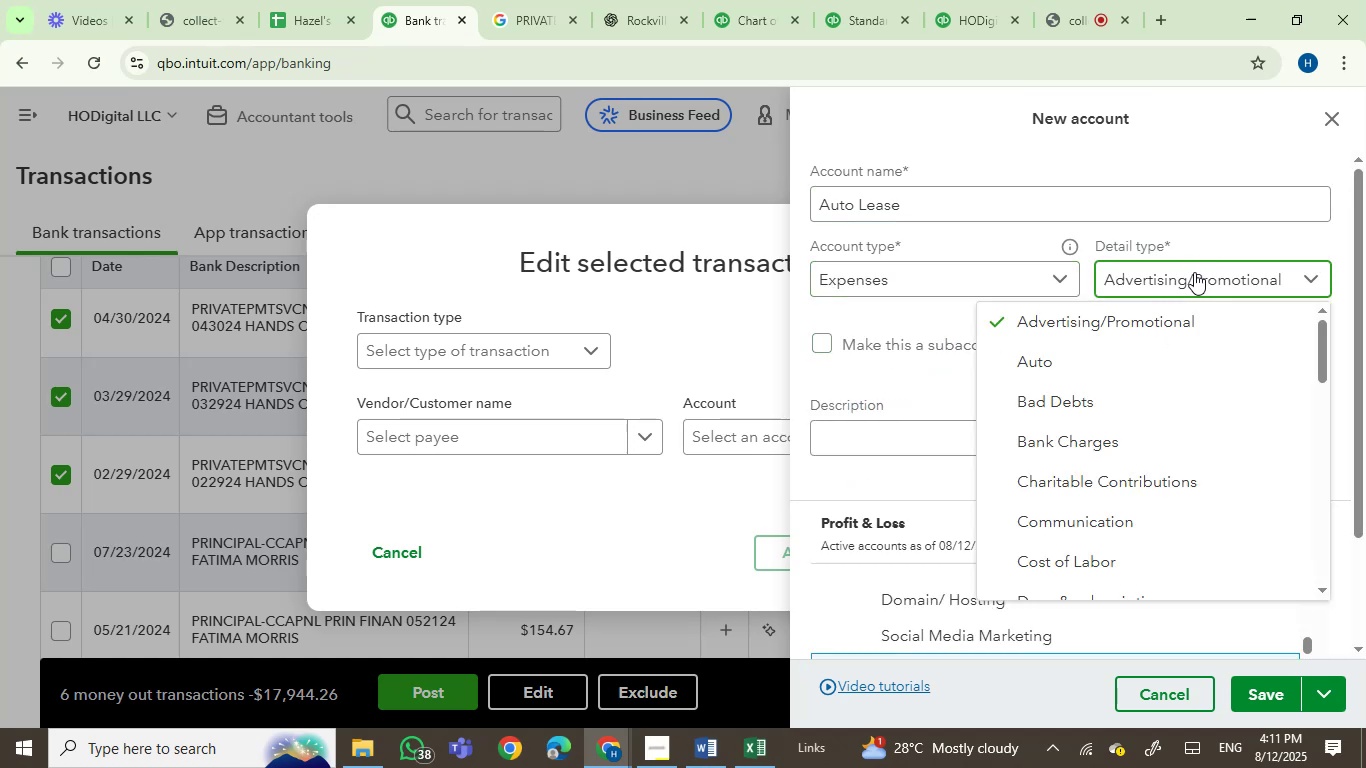 
left_click([1194, 273])
 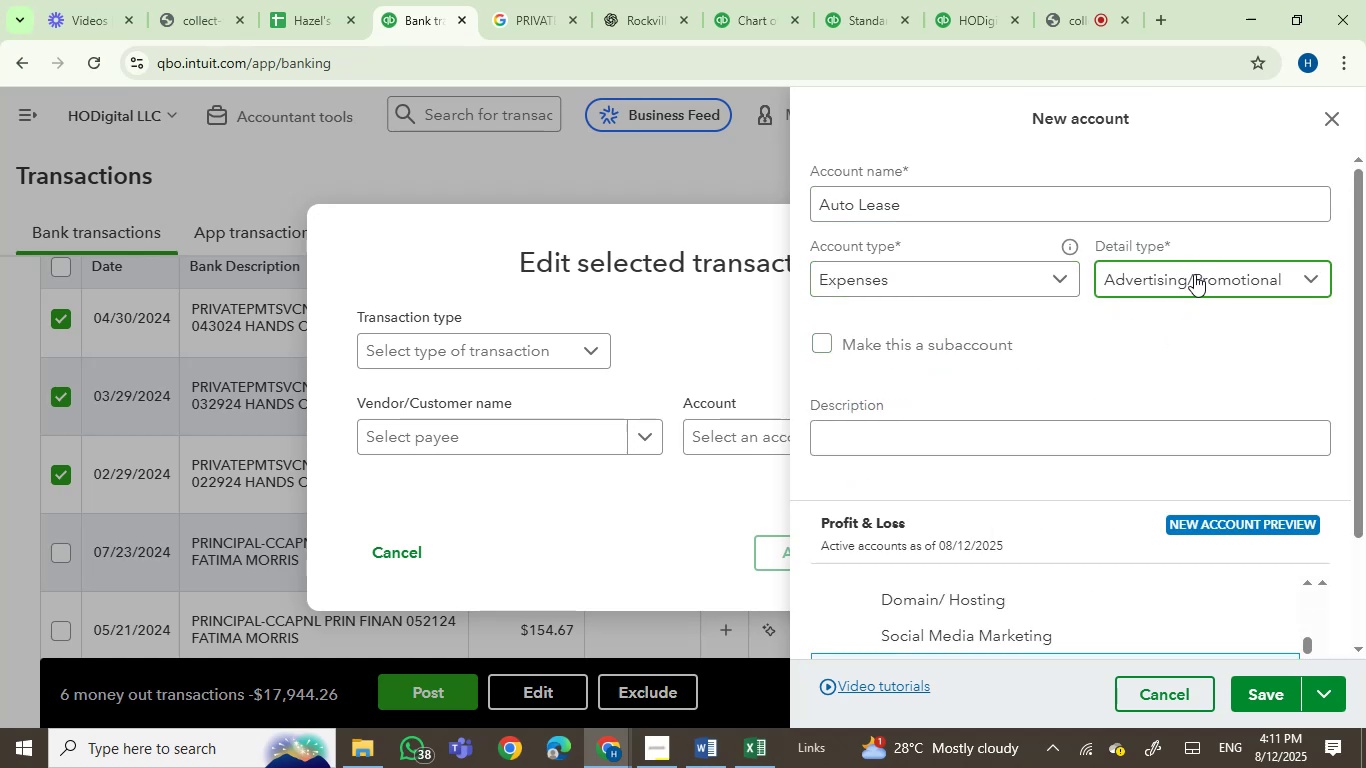 
left_click([1194, 274])
 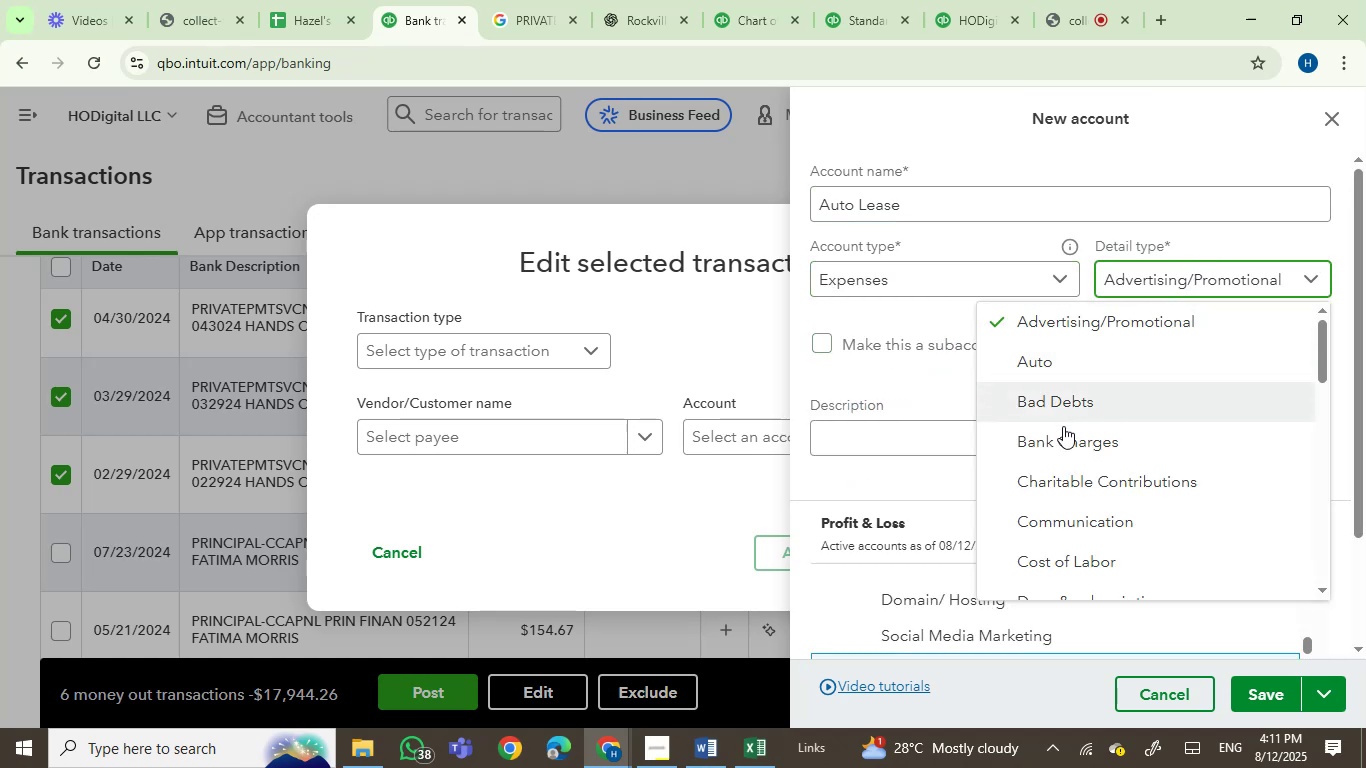 
scroll: coordinate [1199, 537], scroll_direction: down, amount: 4.0
 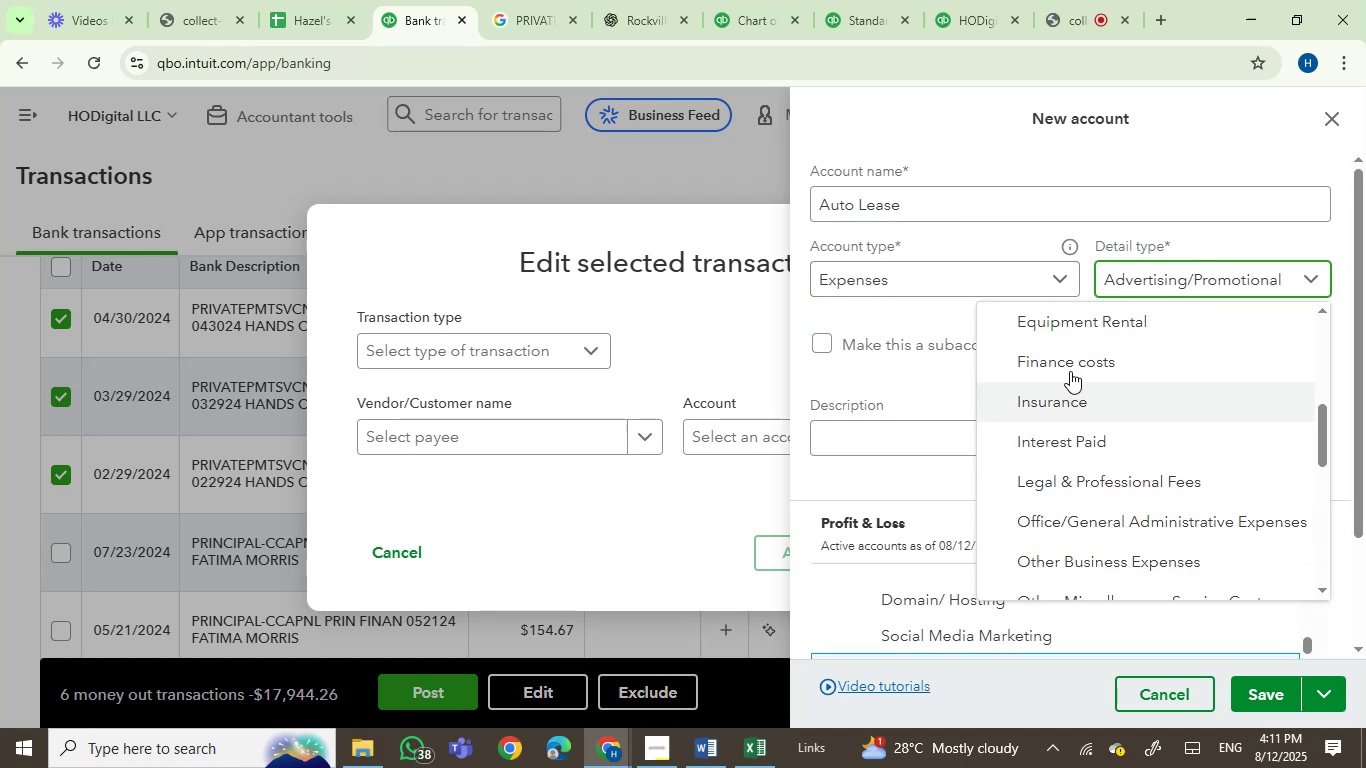 
left_click([1077, 355])
 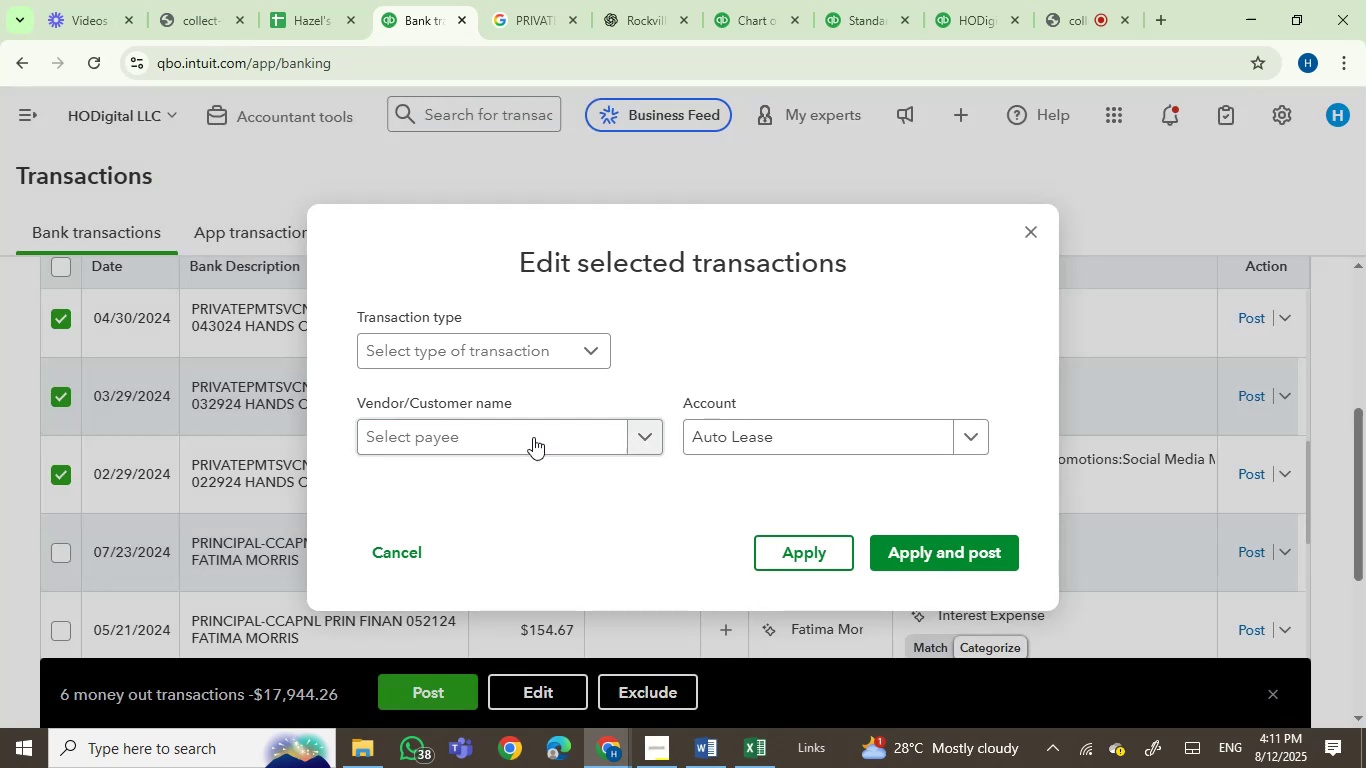 
wait(6.02)
 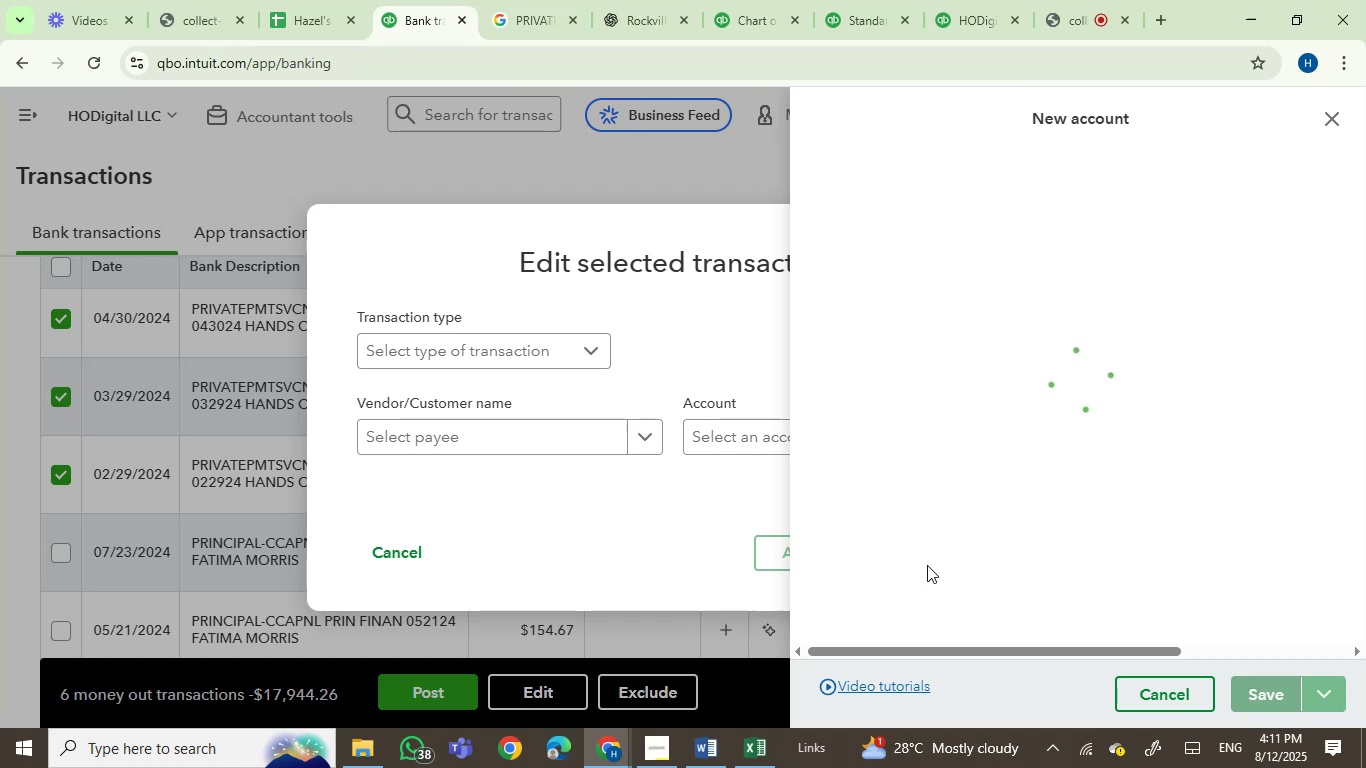 
left_click([937, 562])
 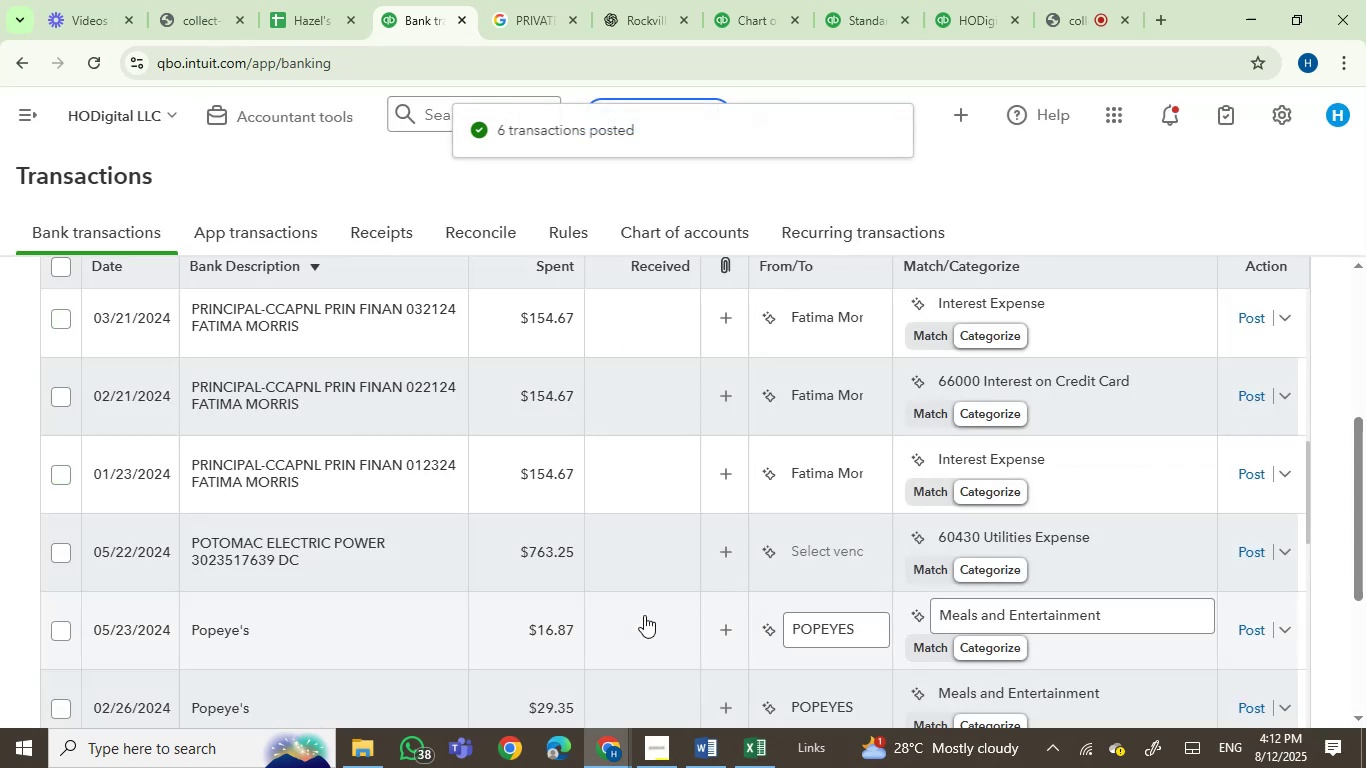 
wait(5.66)
 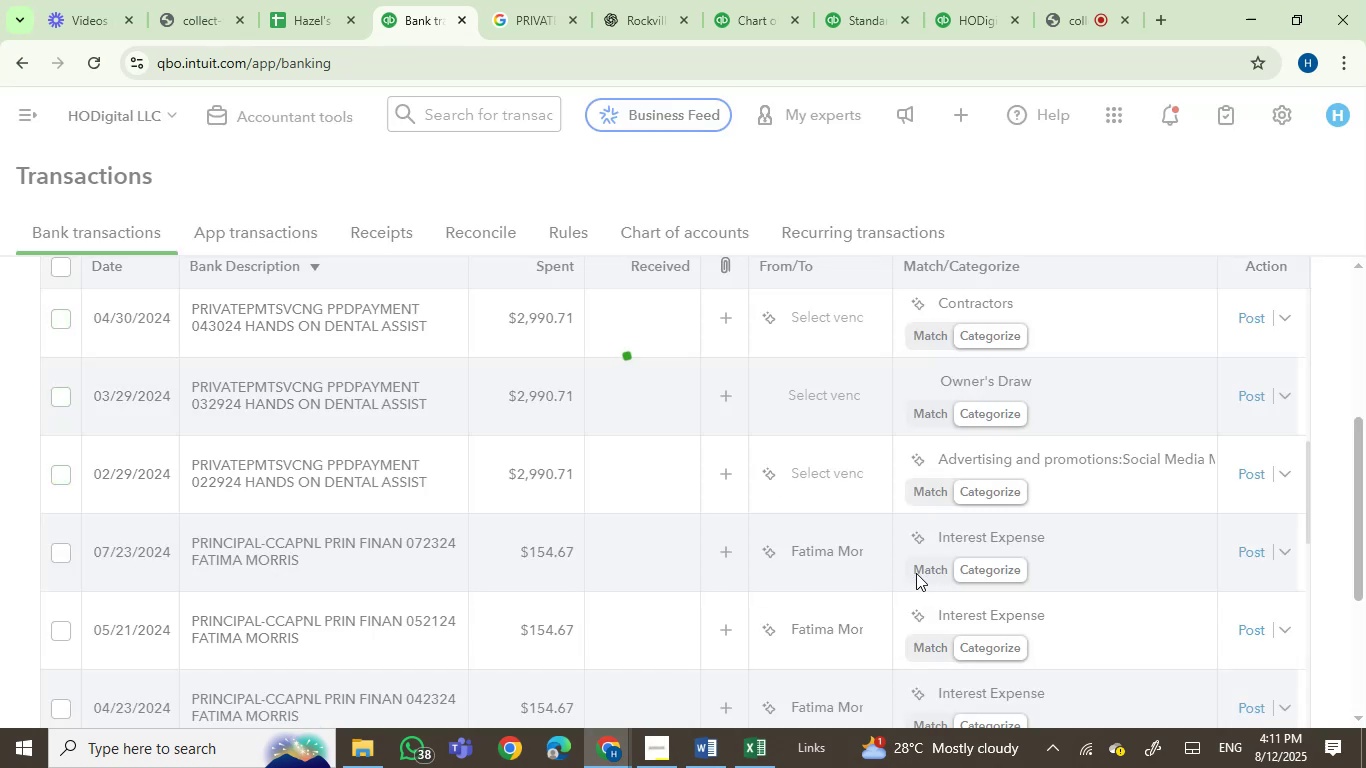 
left_click([344, 328])
 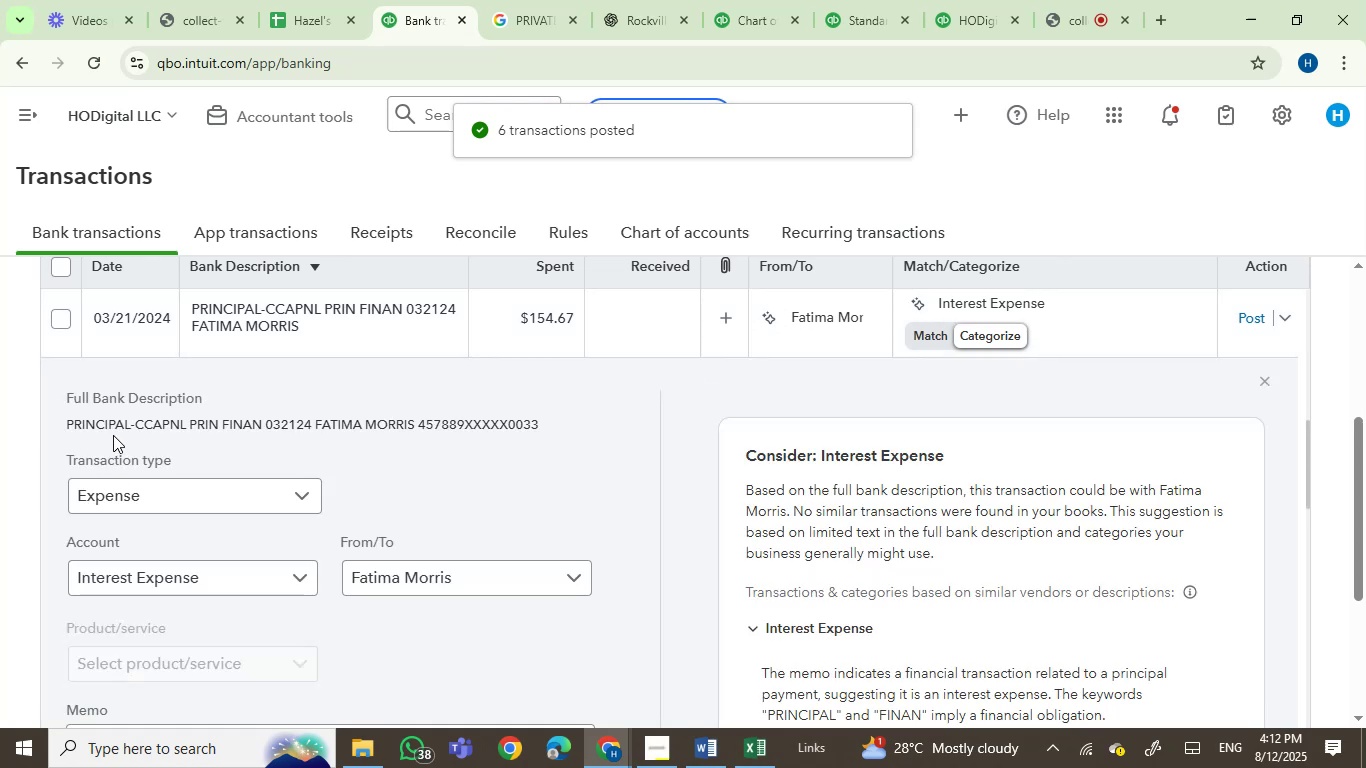 
left_click_drag(start_coordinate=[120, 426], to_coordinate=[256, 421])
 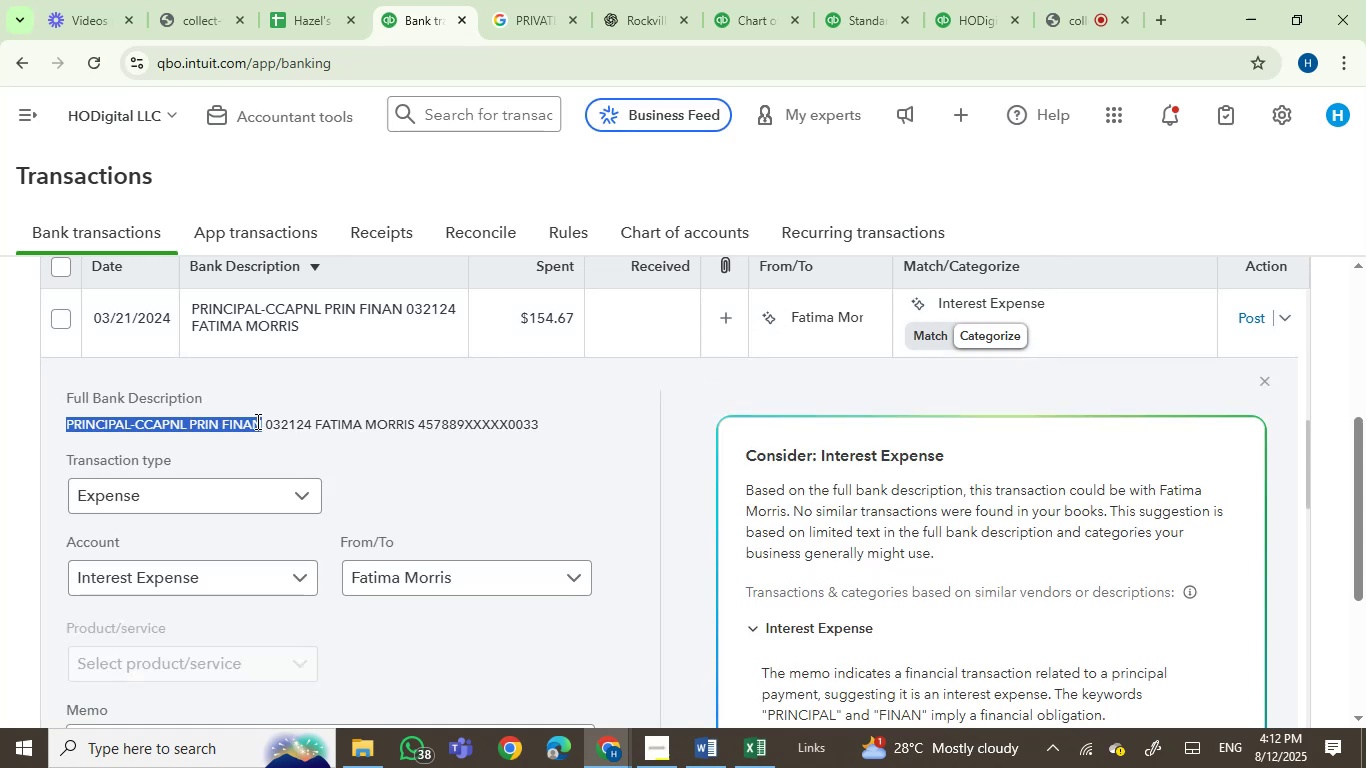 
key(Control+C)
 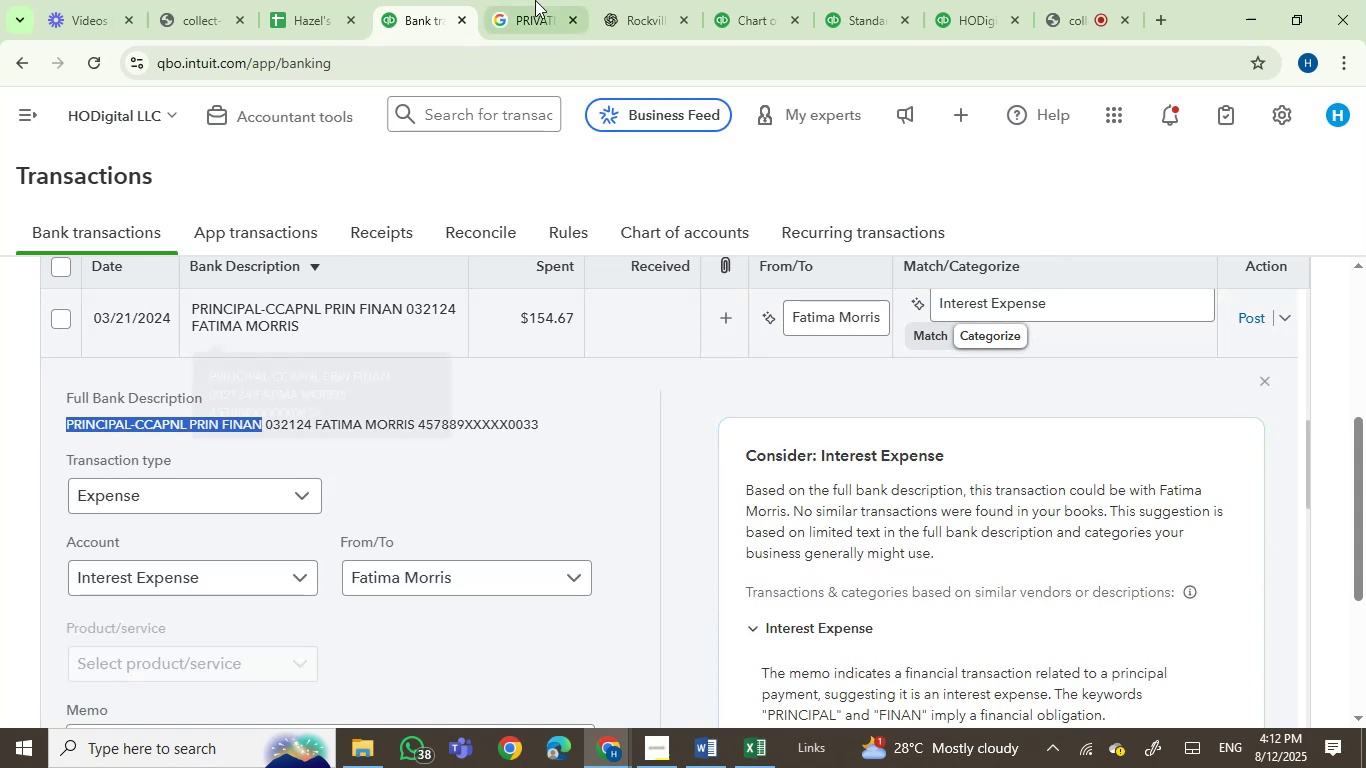 
left_click_drag(start_coordinate=[538, 0], to_coordinate=[538, 6])
 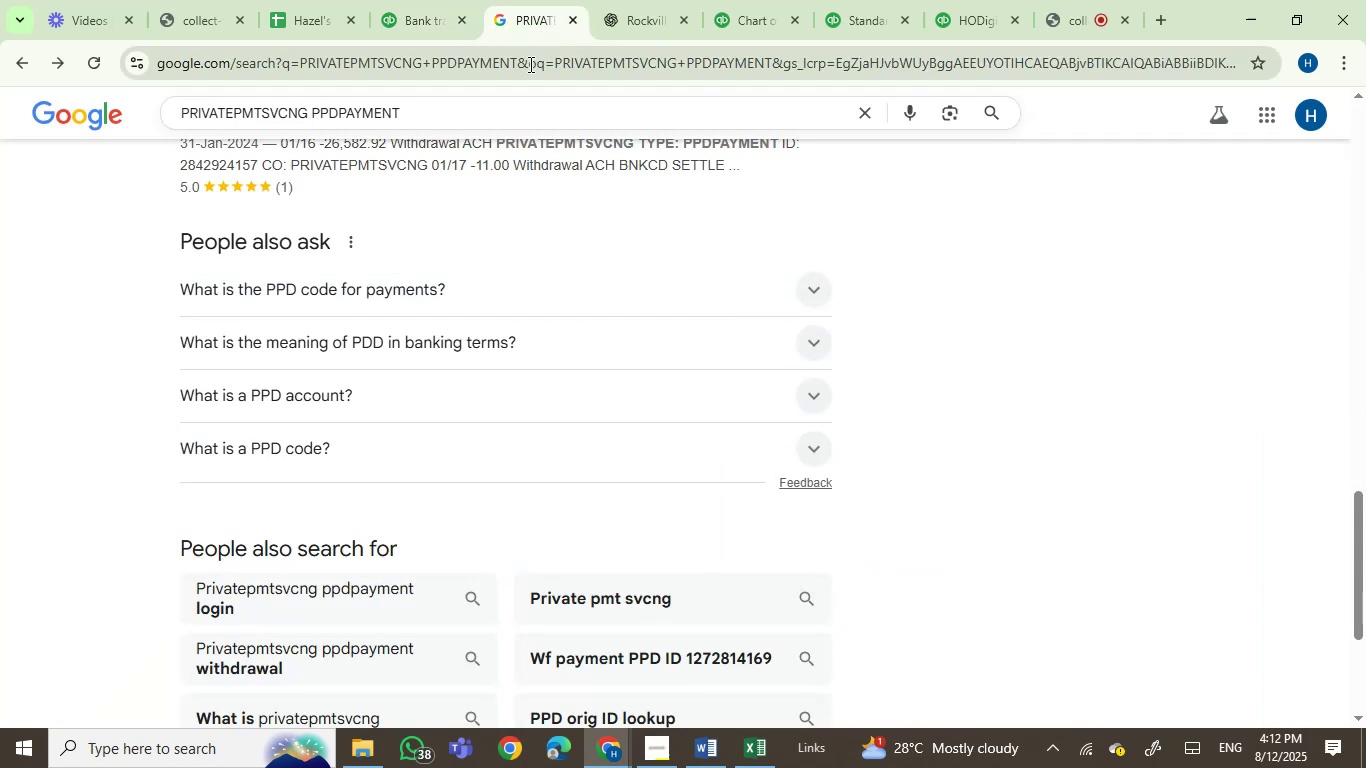 
double_click([529, 64])
 